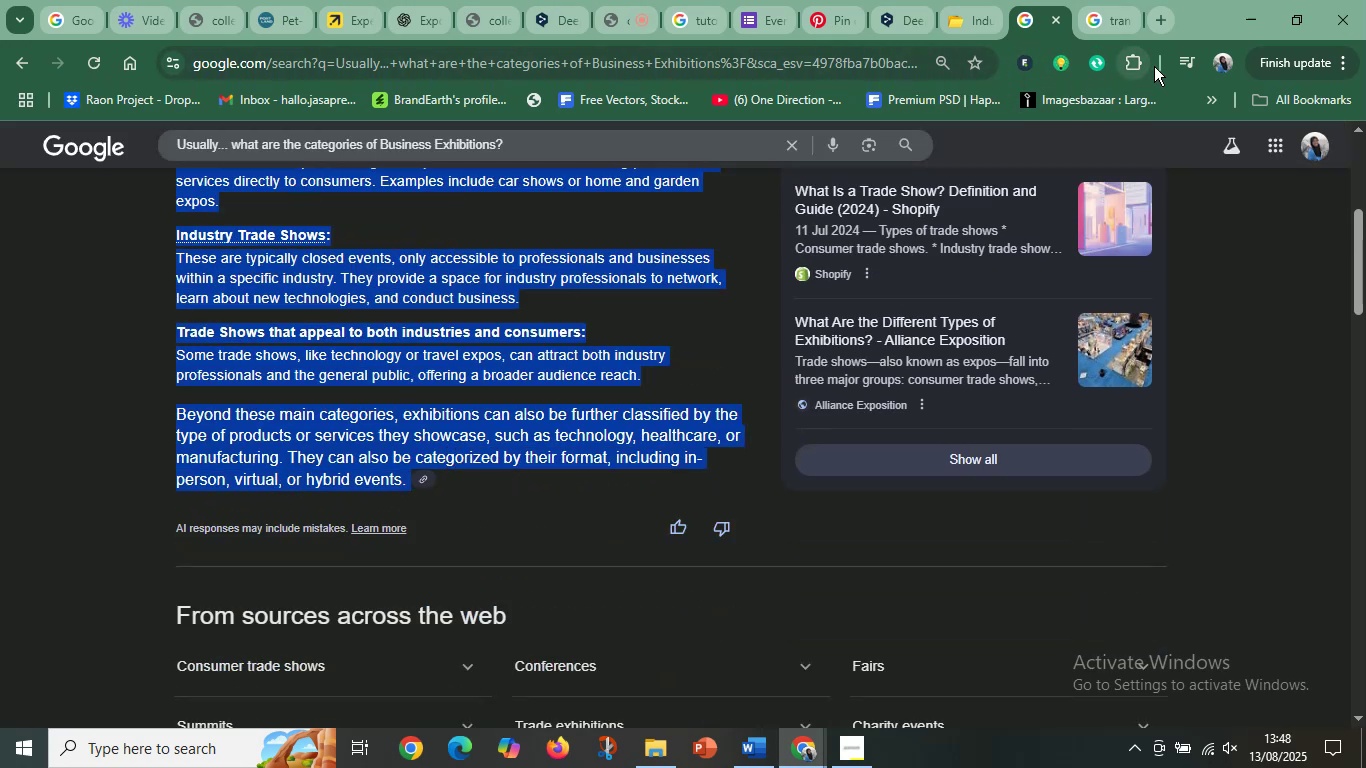 
wait(5.28)
 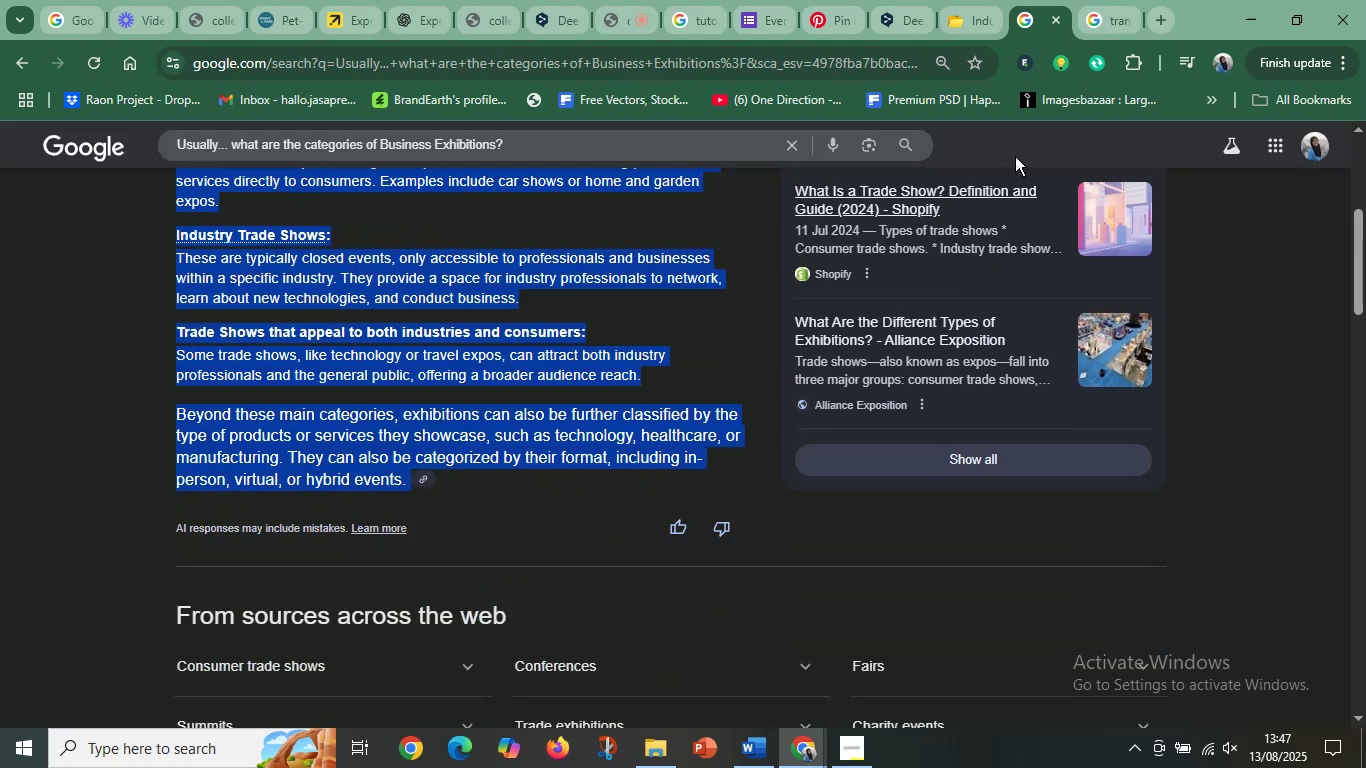 
scroll: coordinate [570, 282], scroll_direction: up, amount: 4.0
 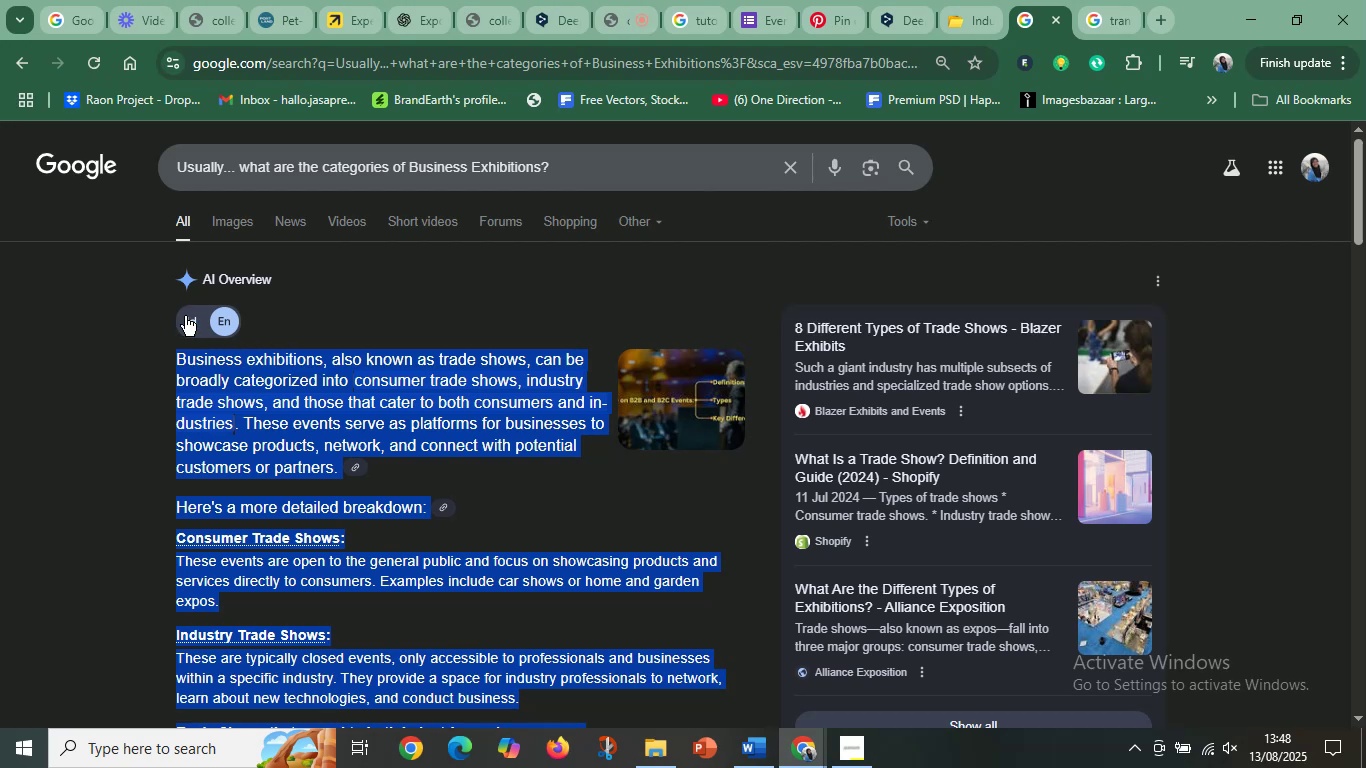 
left_click([187, 317])
 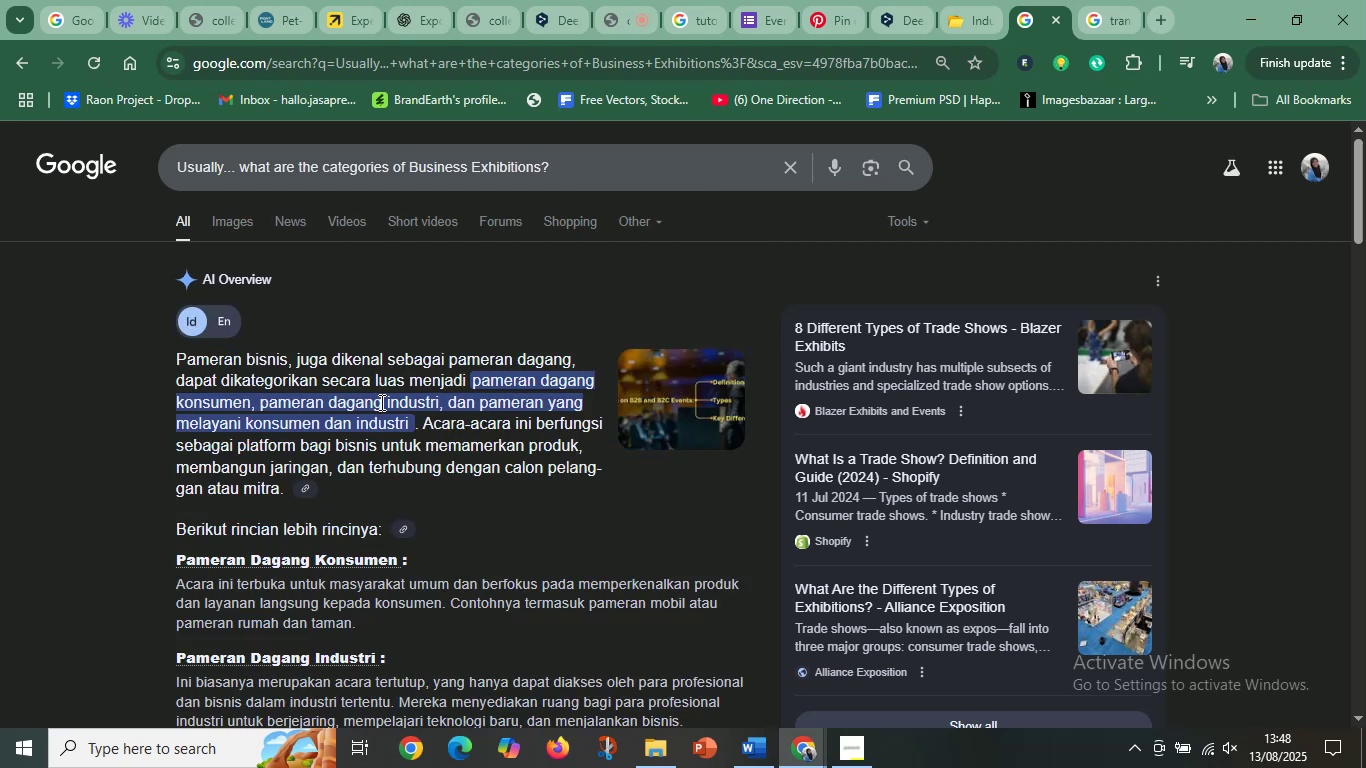 
wait(7.5)
 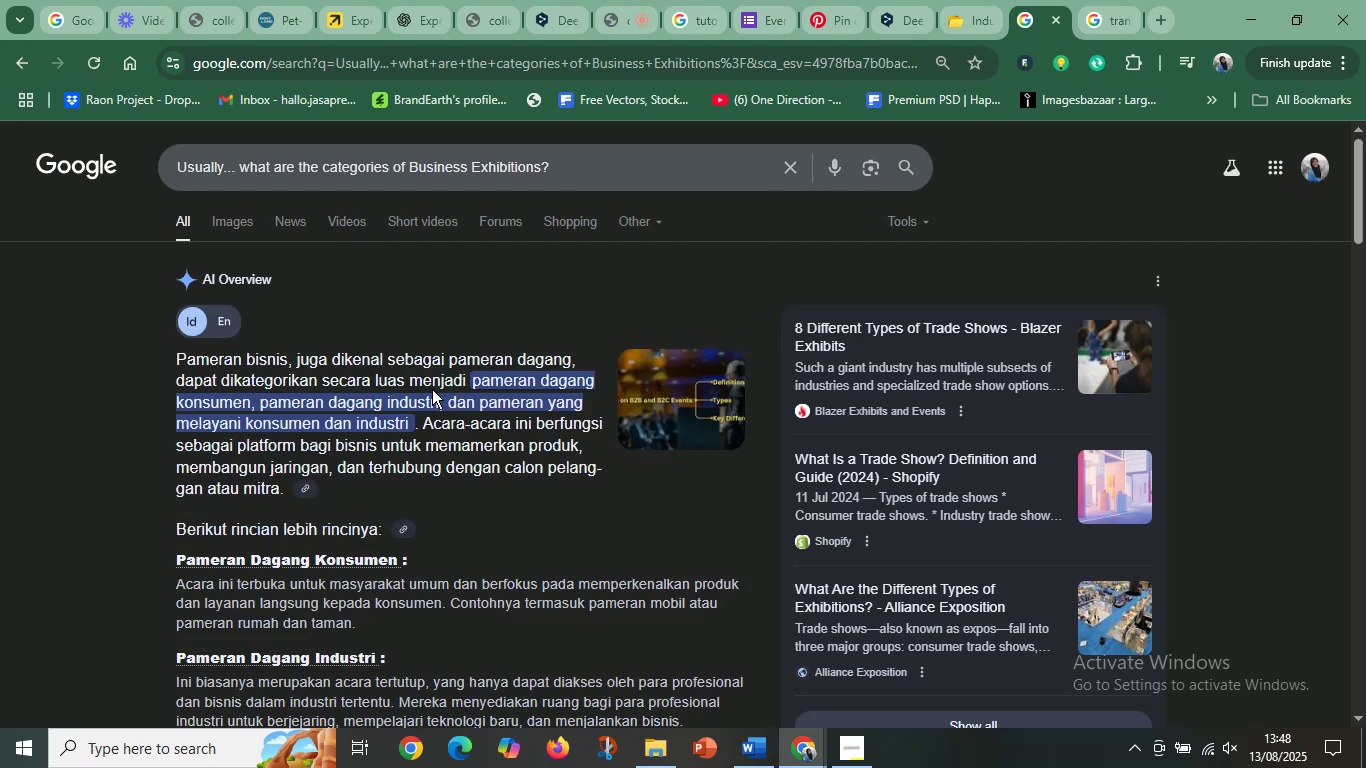 
left_click([412, 425])
 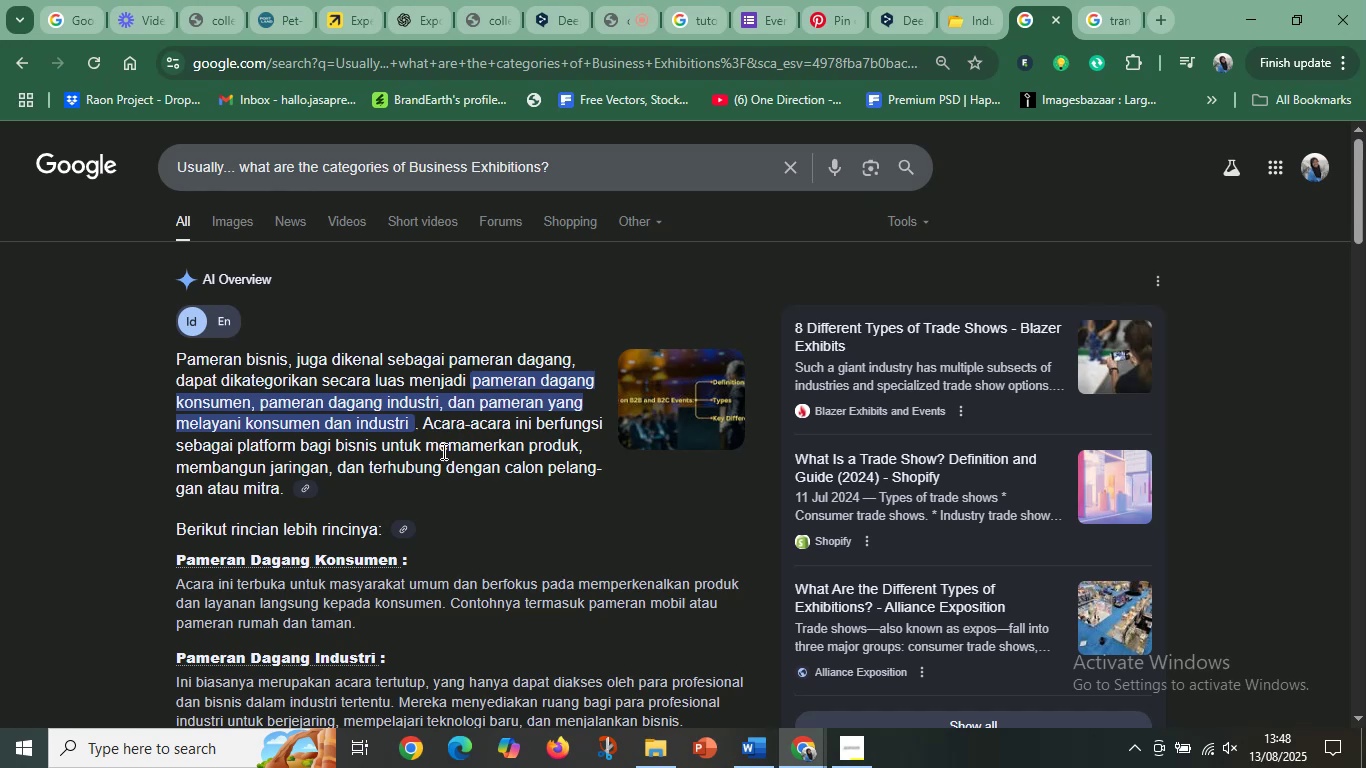 
scroll: coordinate [495, 450], scroll_direction: down, amount: 1.0
 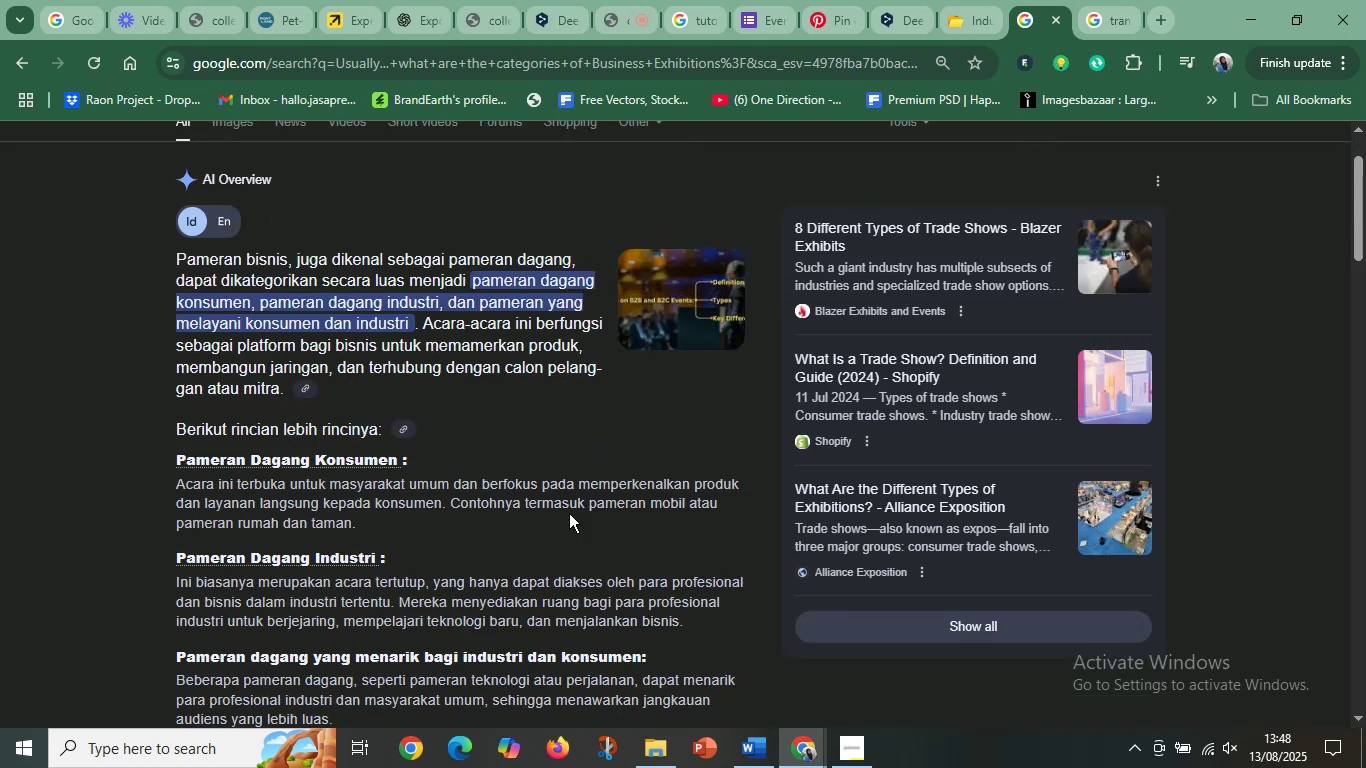 
scroll: coordinate [379, 405], scroll_direction: up, amount: 2.0
 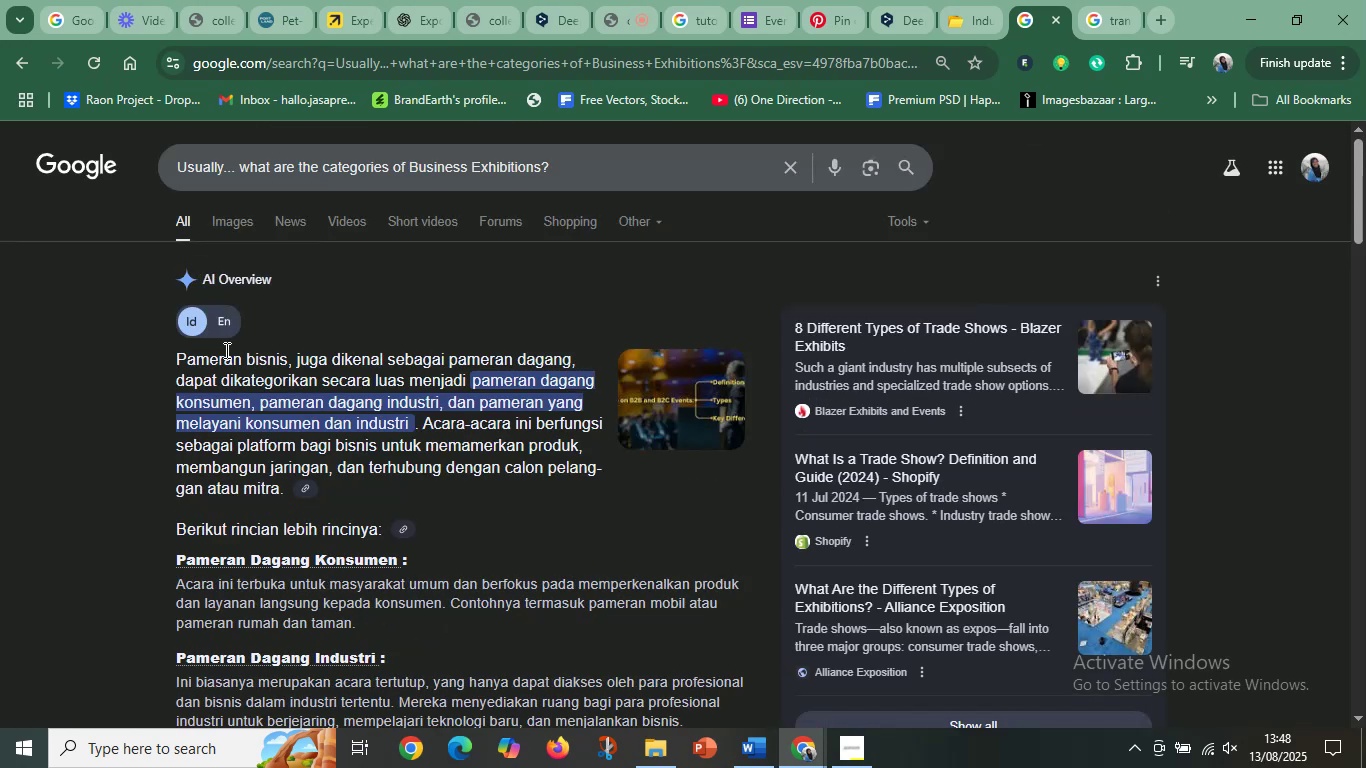 
left_click([225, 338])
 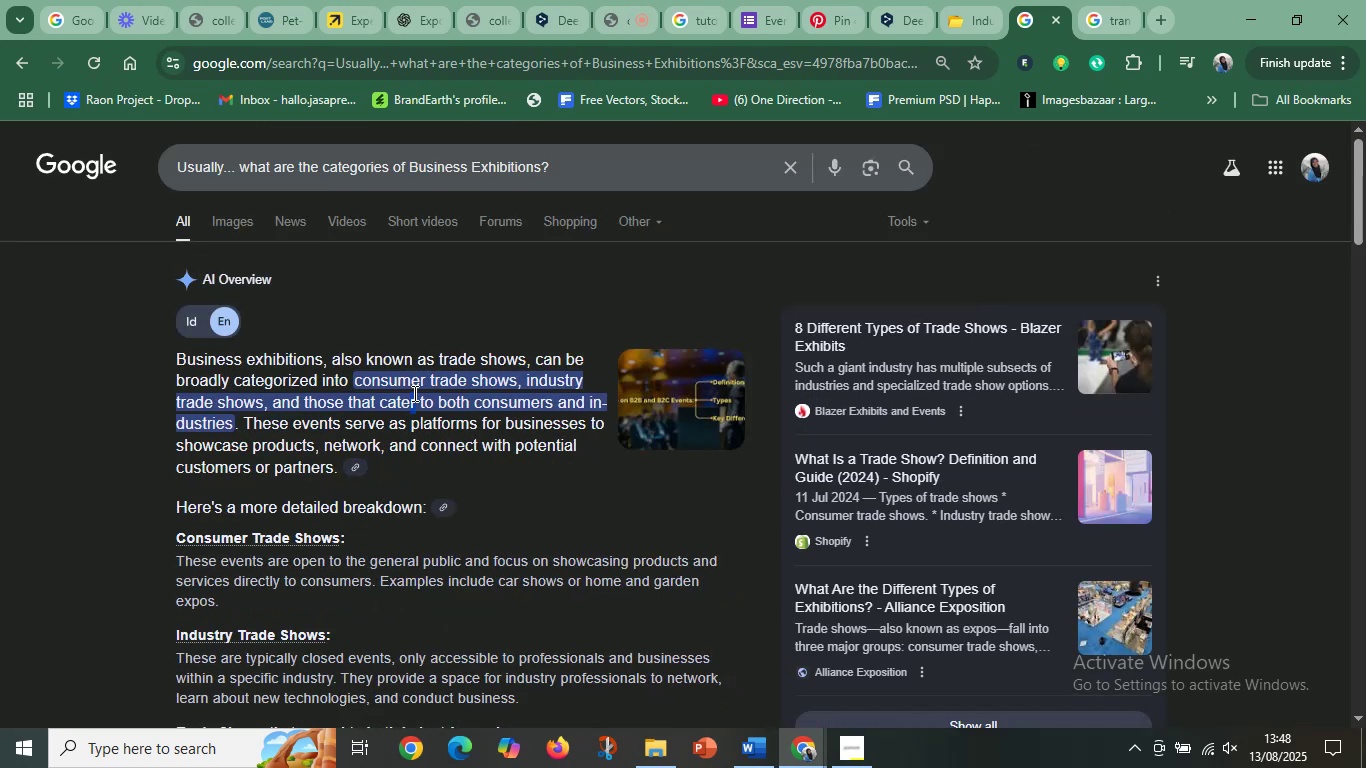 
left_click([358, 381])
 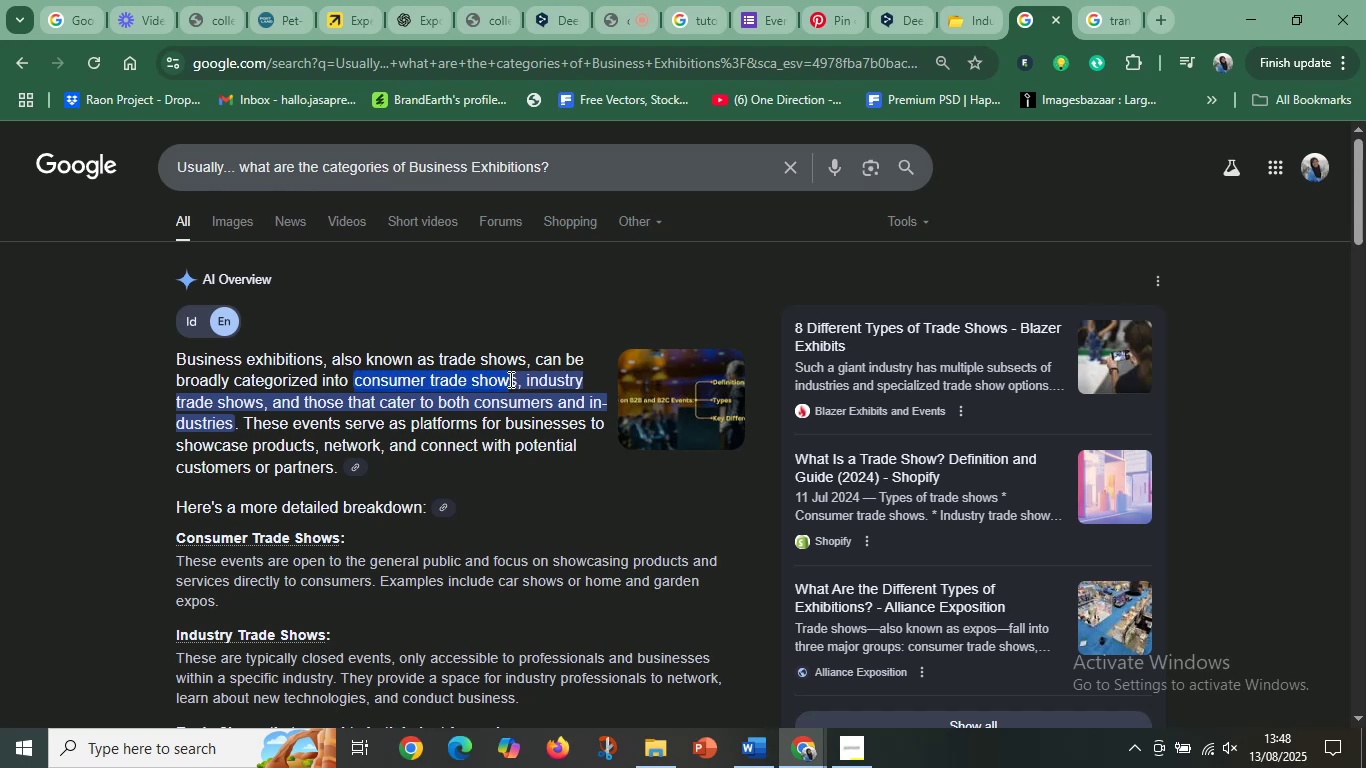 
key(Control+C)
 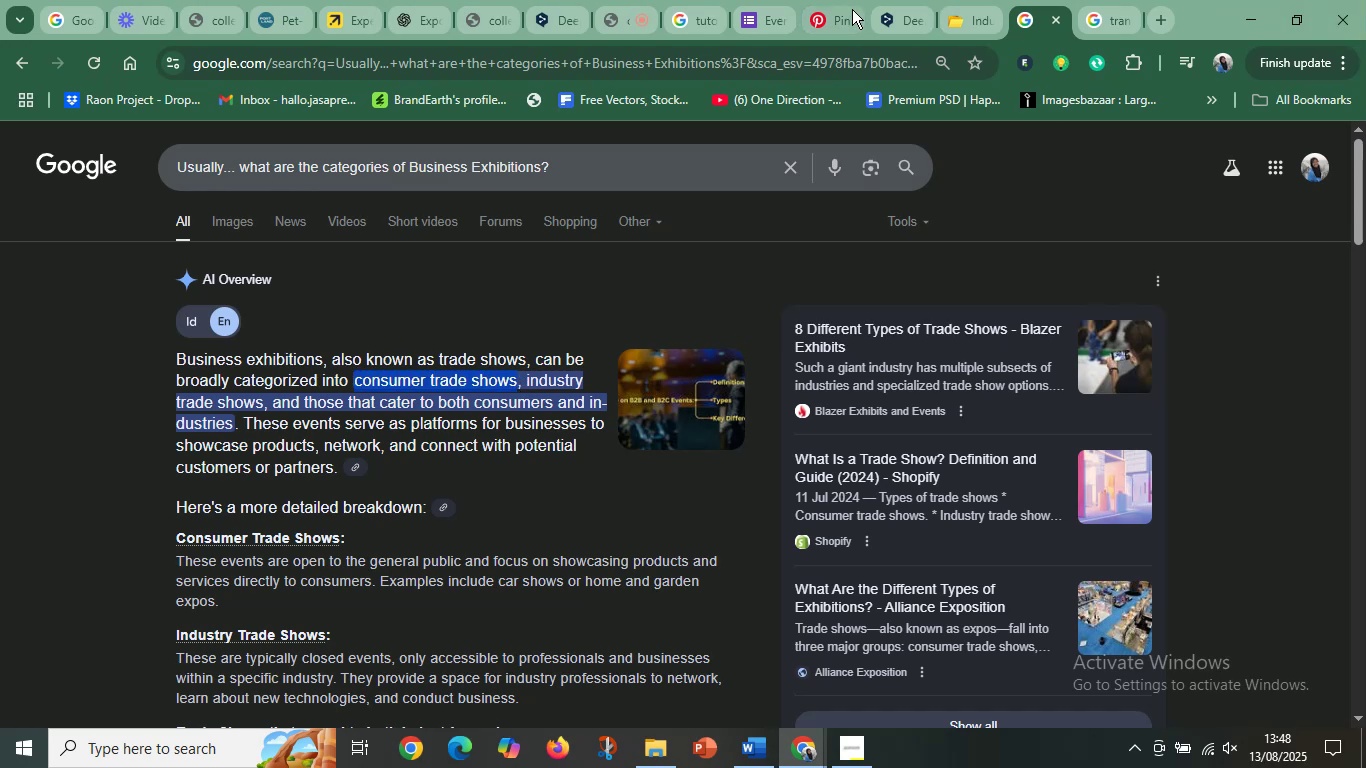 
left_click([762, 8])
 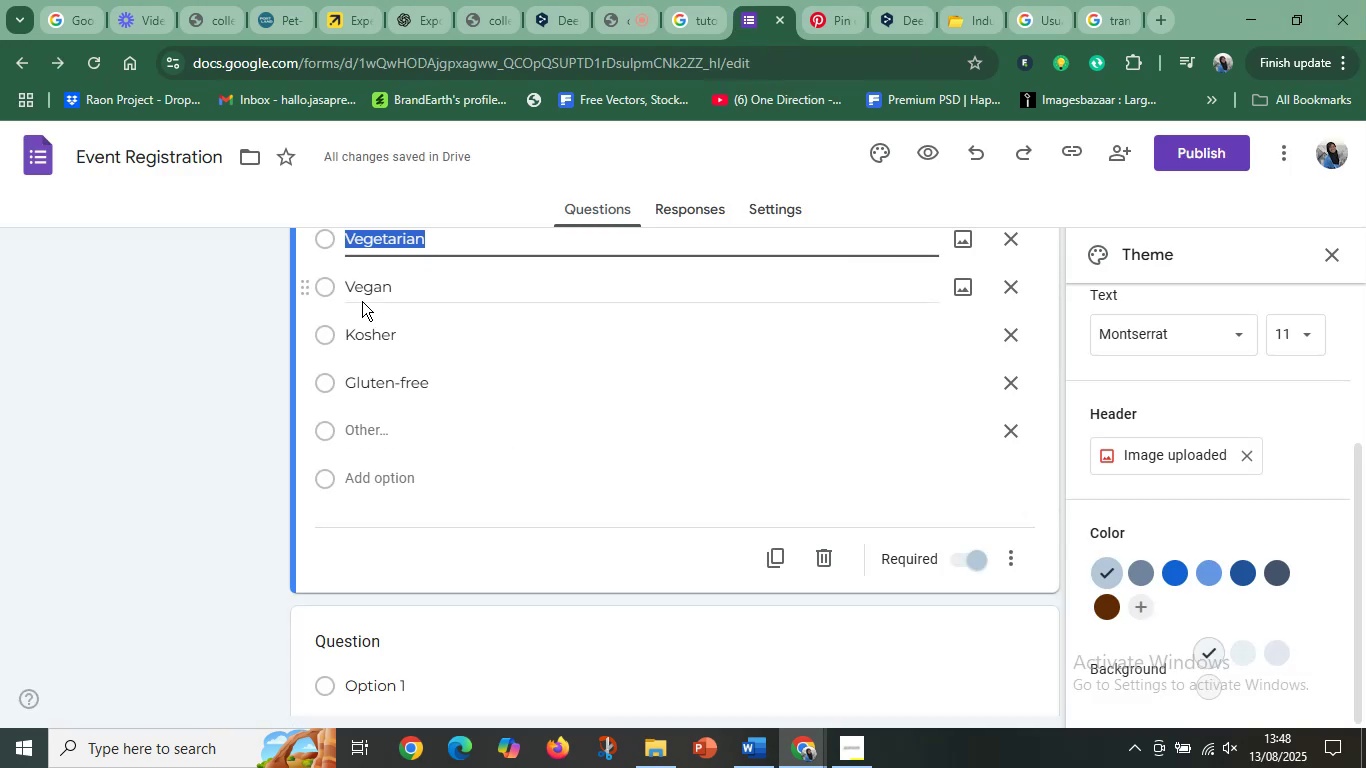 
key(Control+V)
 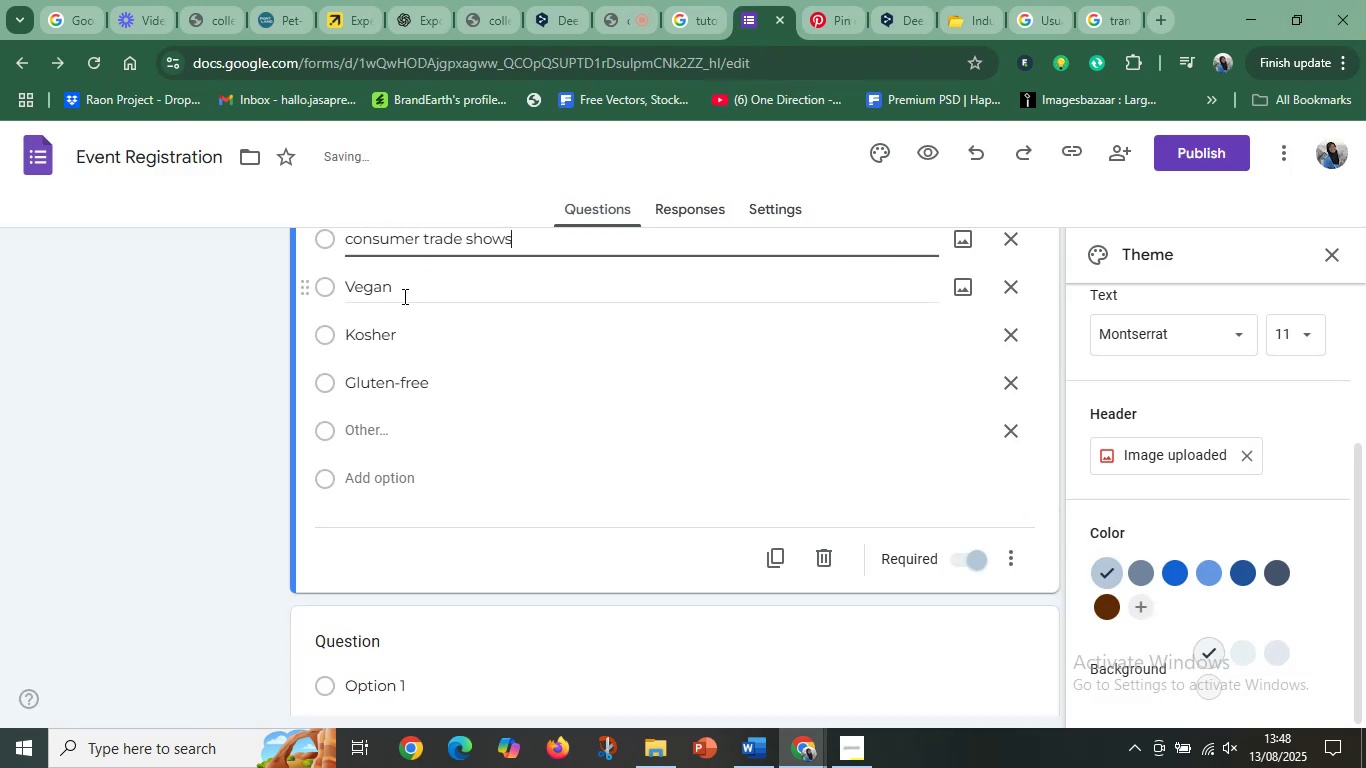 
scroll: coordinate [479, 342], scroll_direction: up, amount: 2.0
 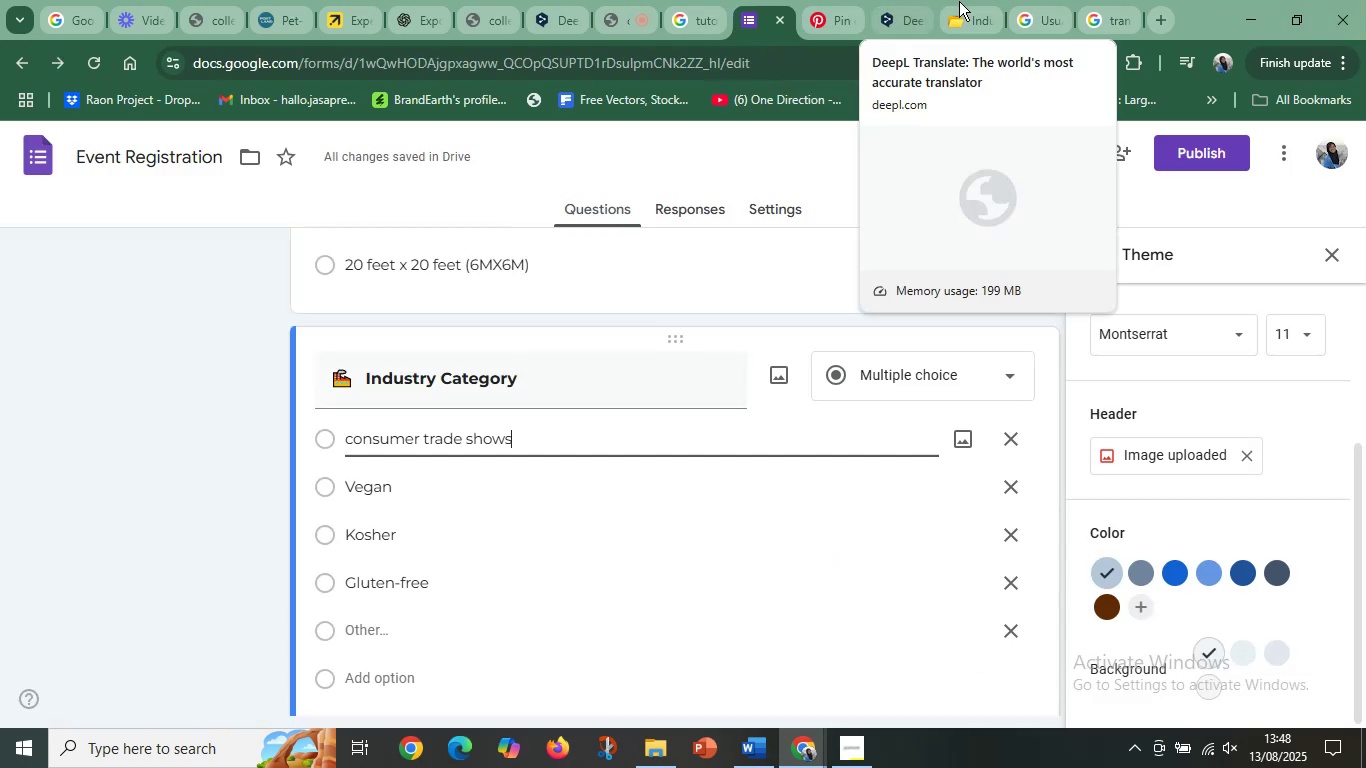 
left_click([983, 3])
 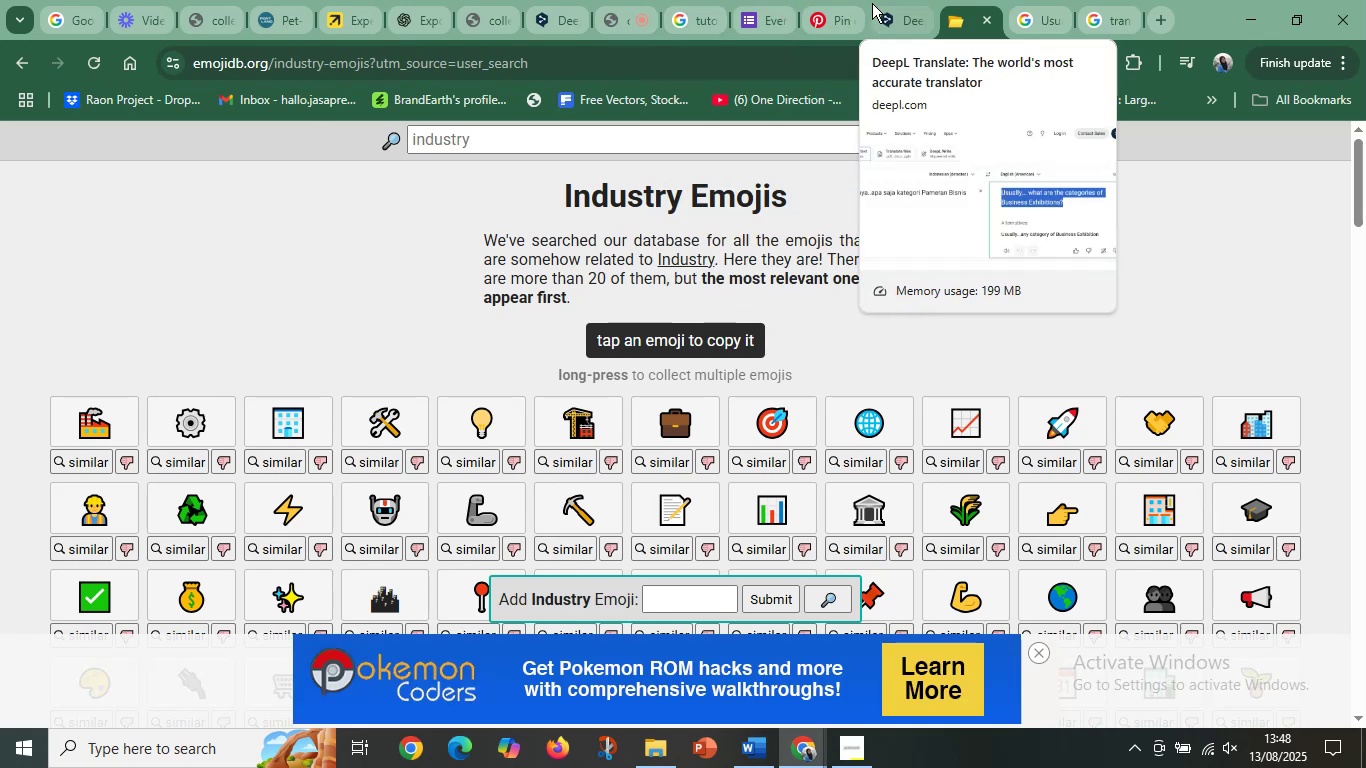 
wait(5.46)
 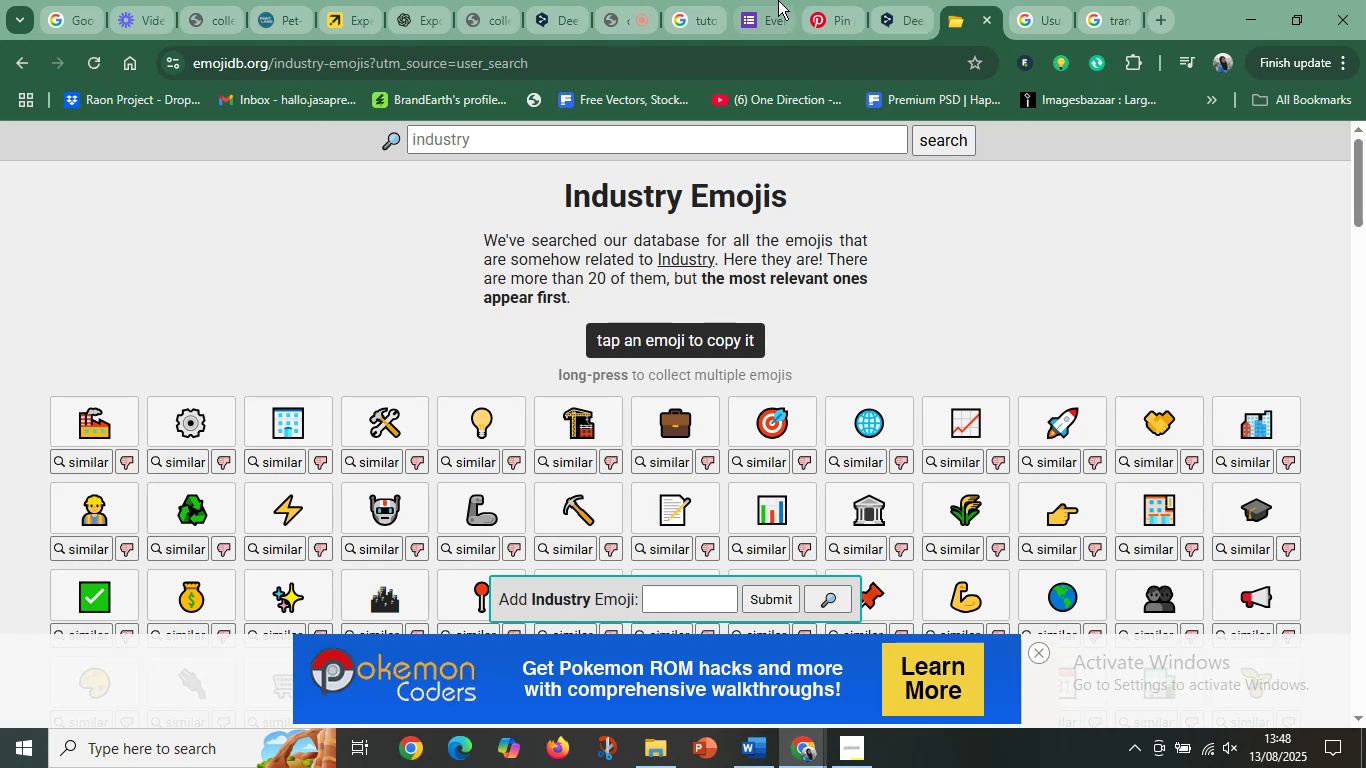 
left_click([1047, 8])
 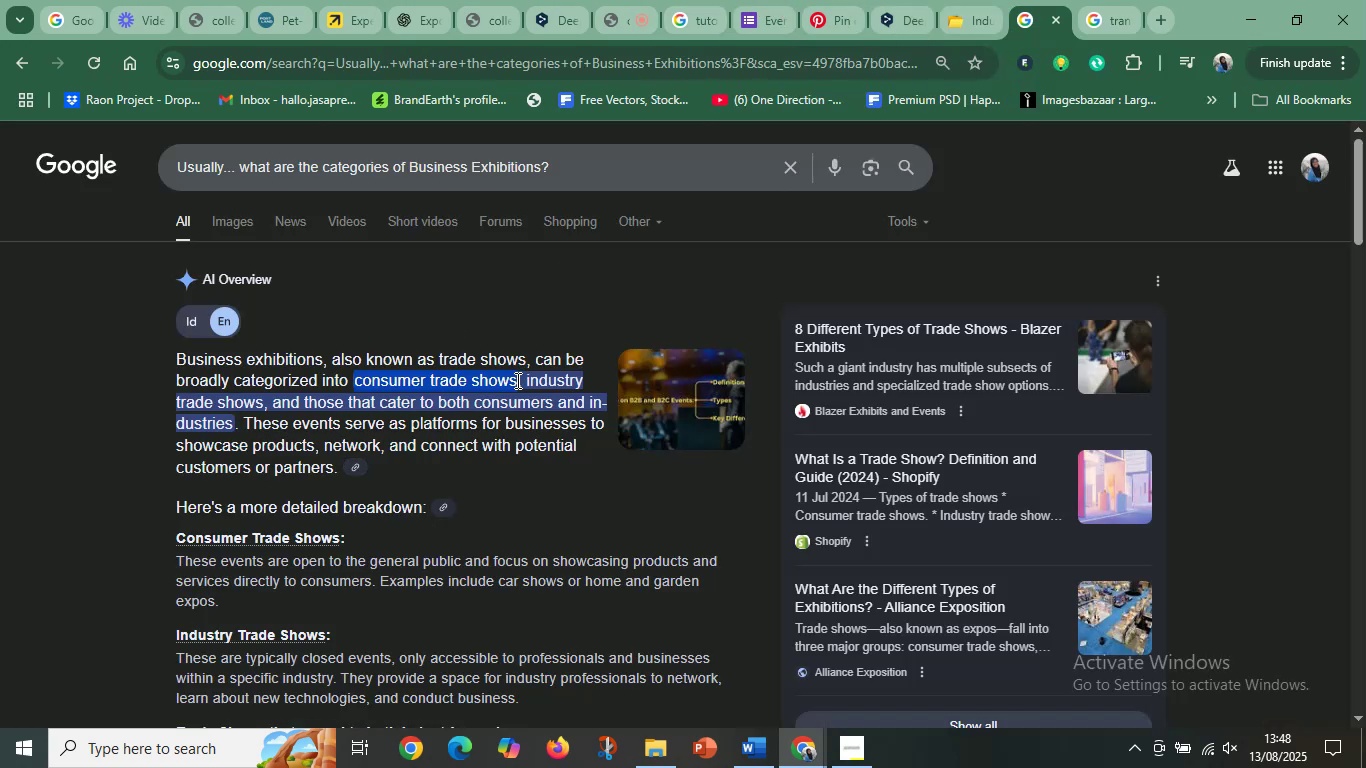 
wait(10.11)
 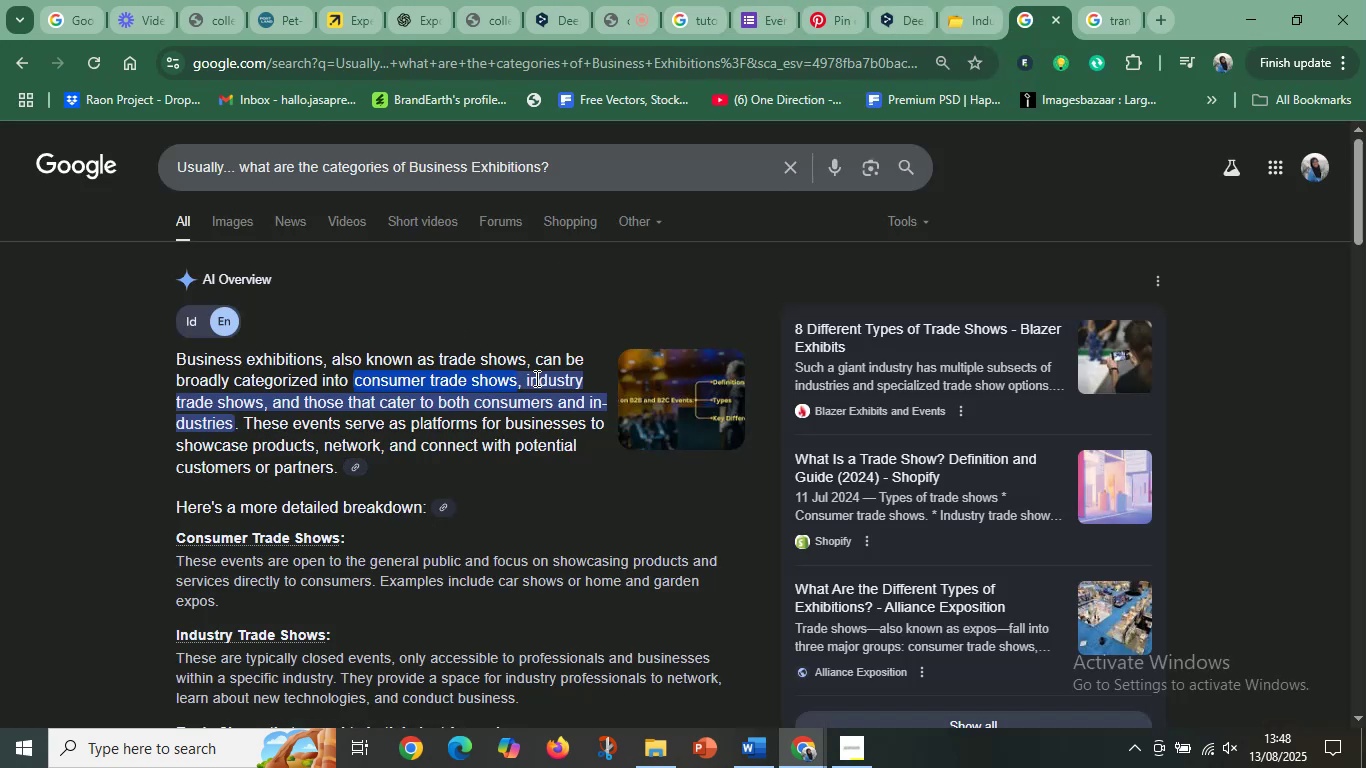 
key(Control+C)
 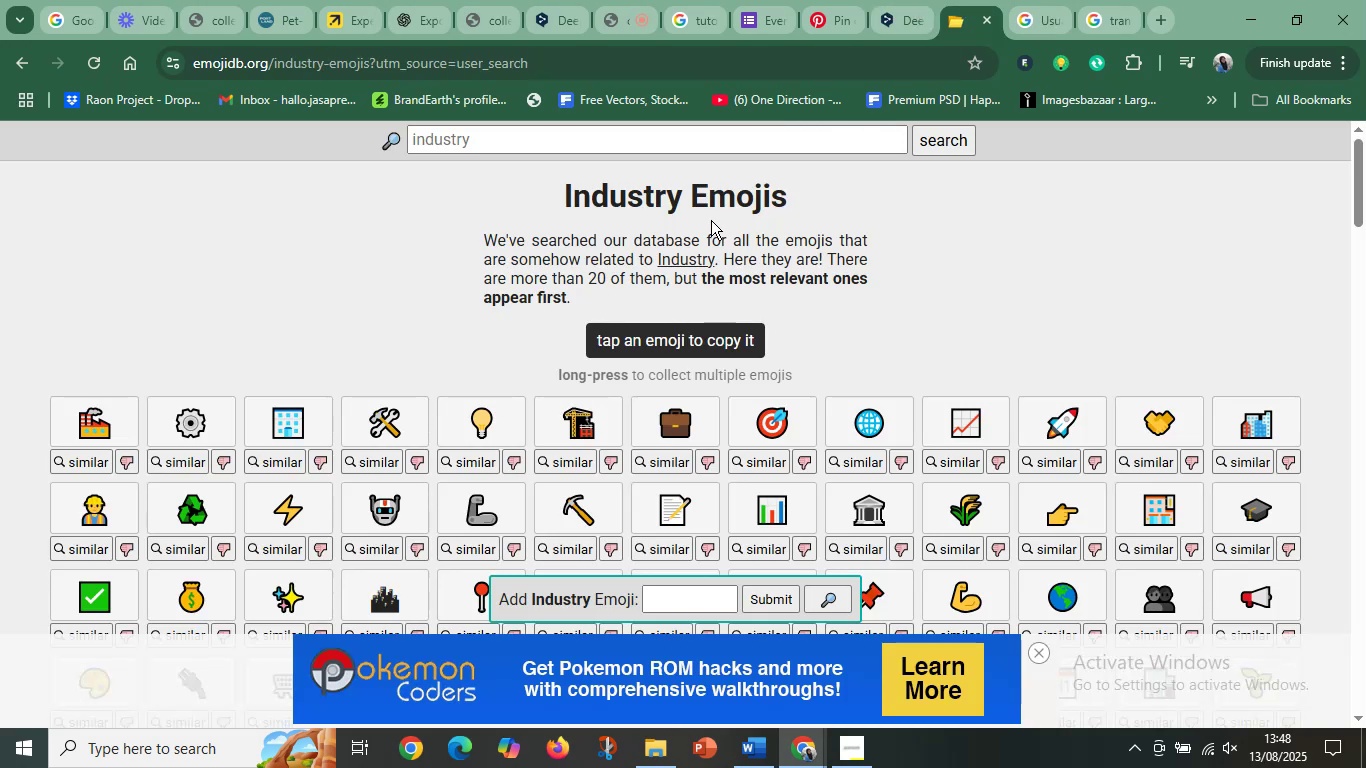 
left_click([689, 0])
 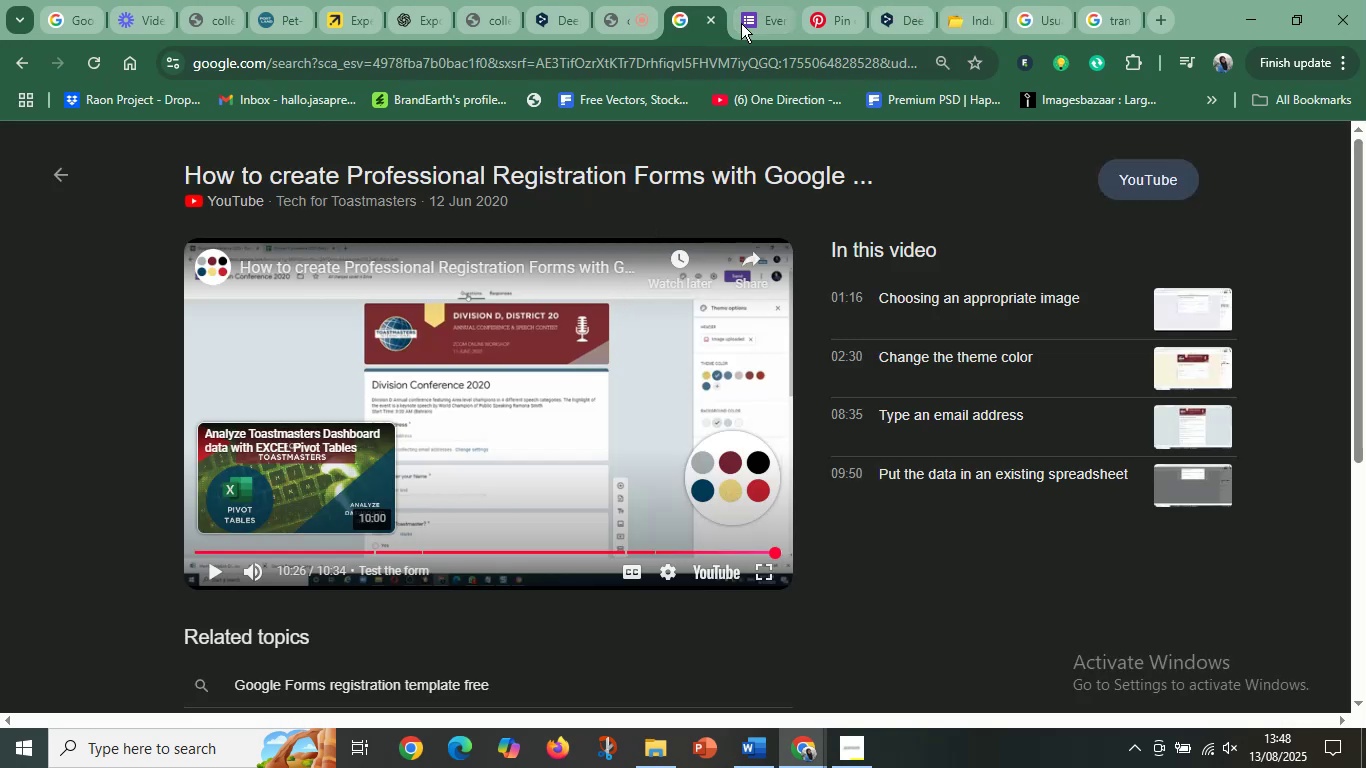 
left_click([742, 14])
 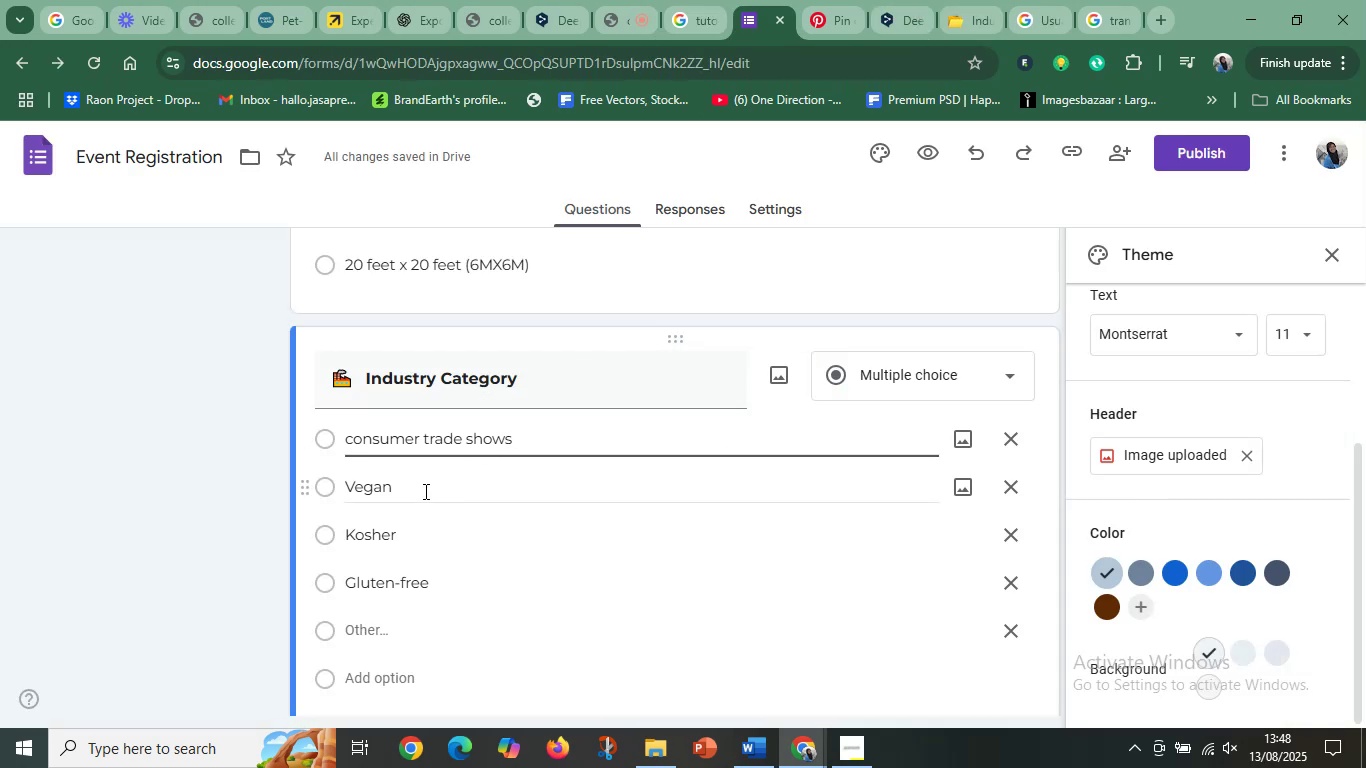 
left_click([424, 491])
 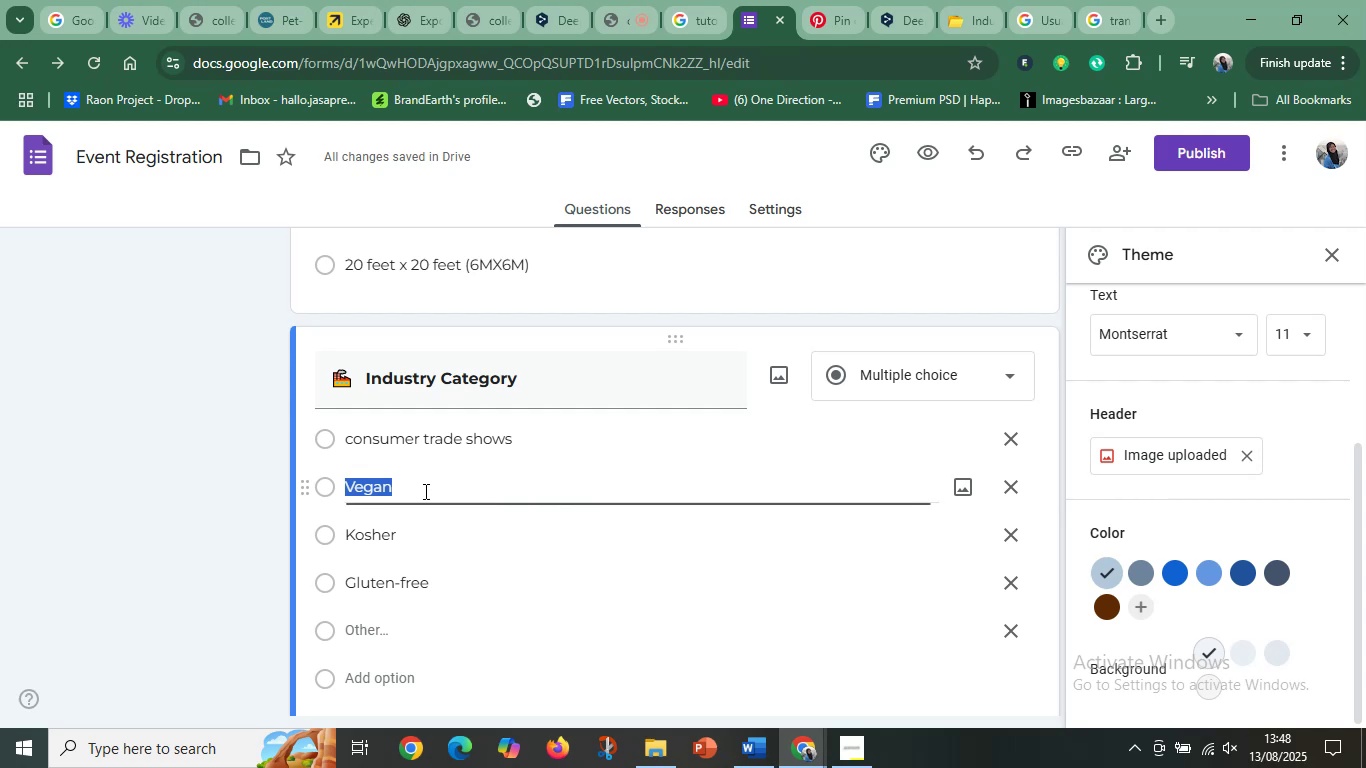 
key(Control+V)
 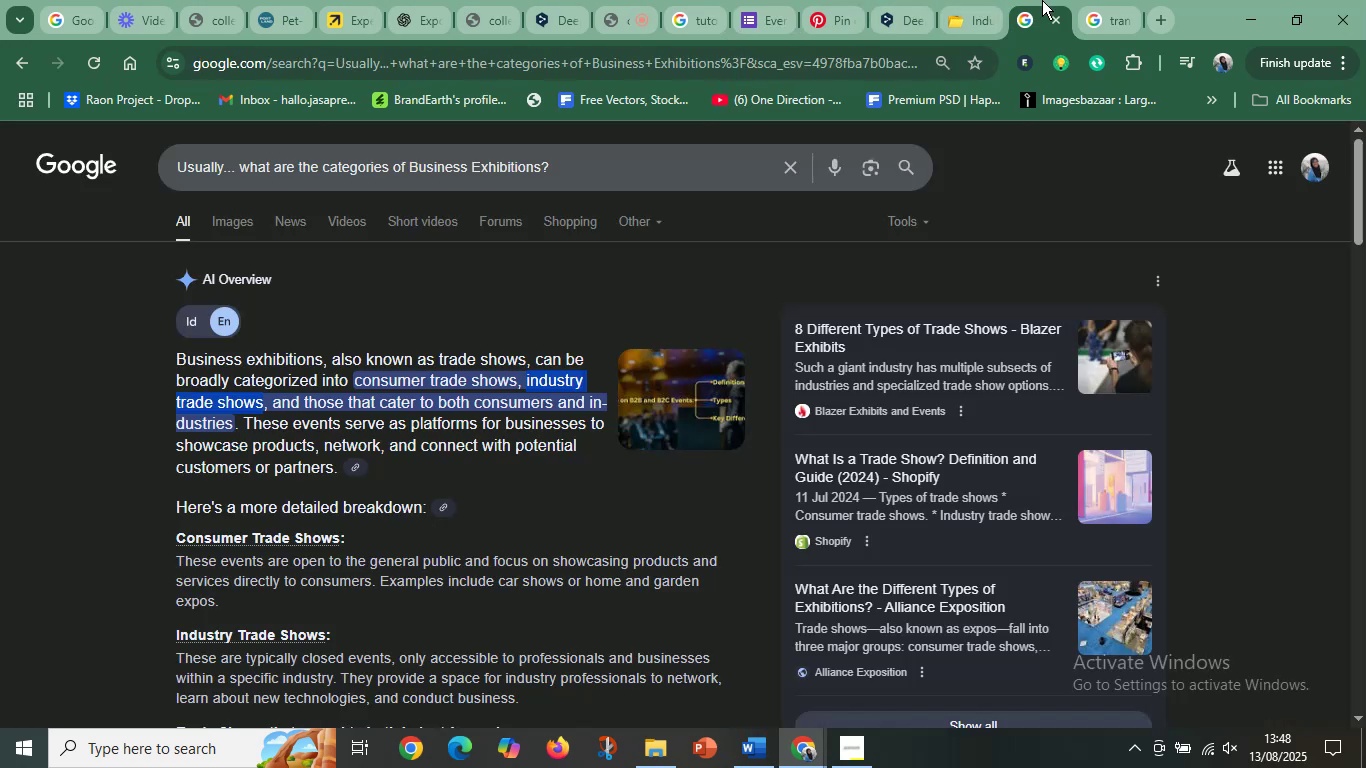 
scroll: coordinate [317, 595], scroll_direction: down, amount: 1.0
 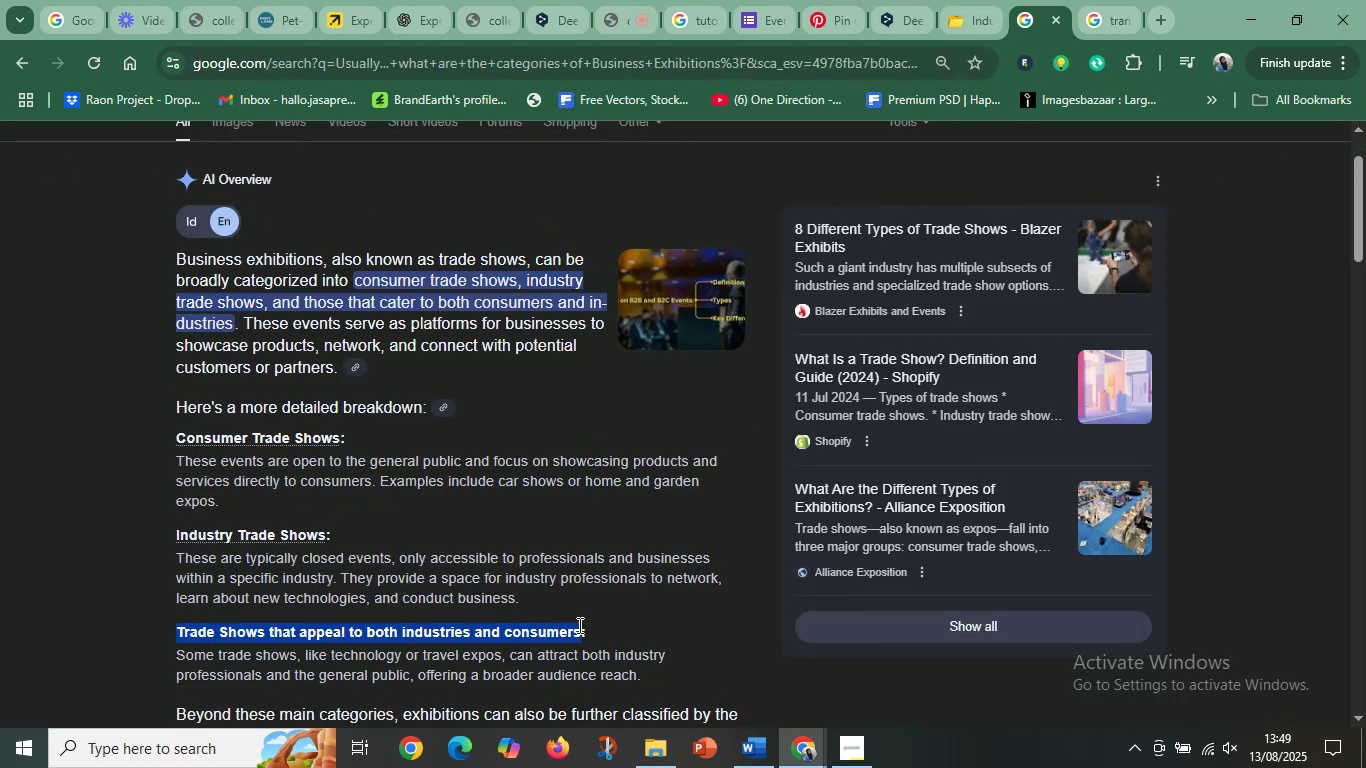 
key(Control+C)
 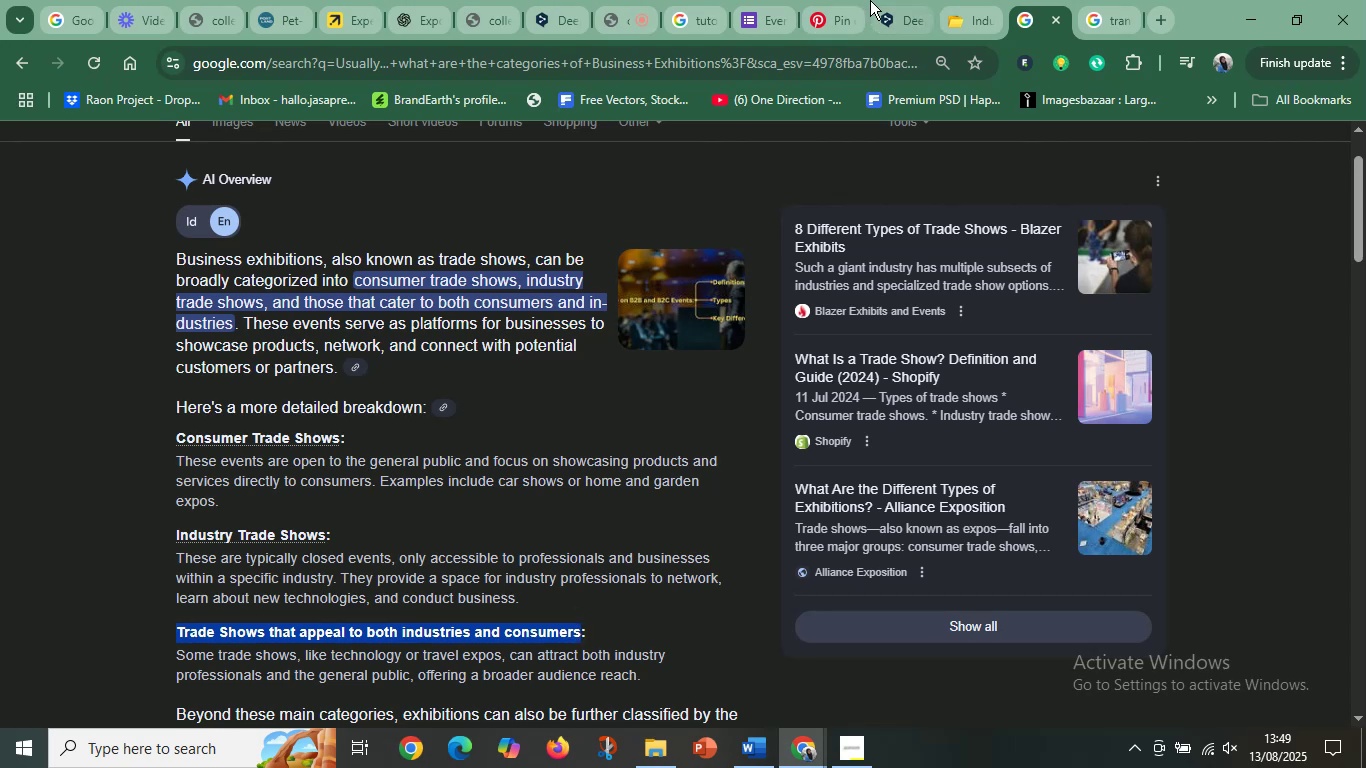 
left_click([895, 0])
 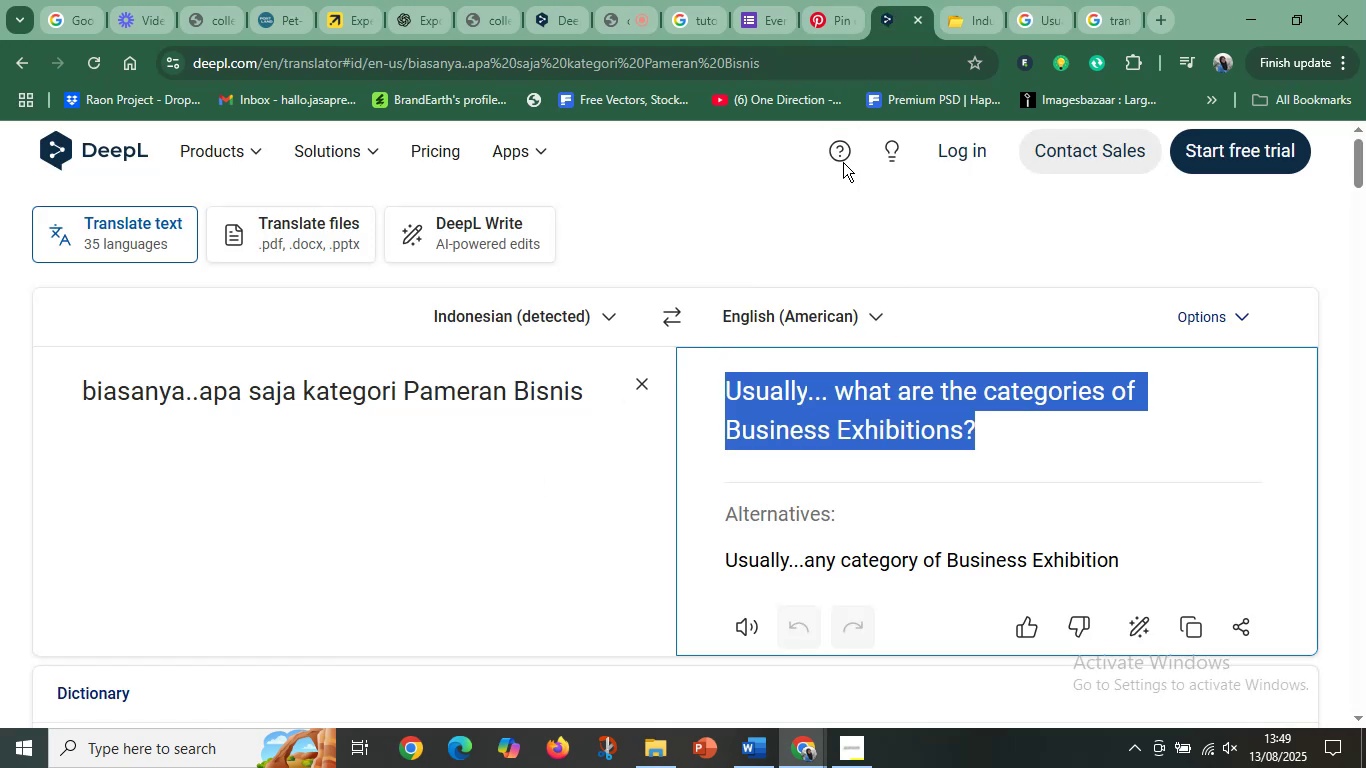 
left_click([744, 16])
 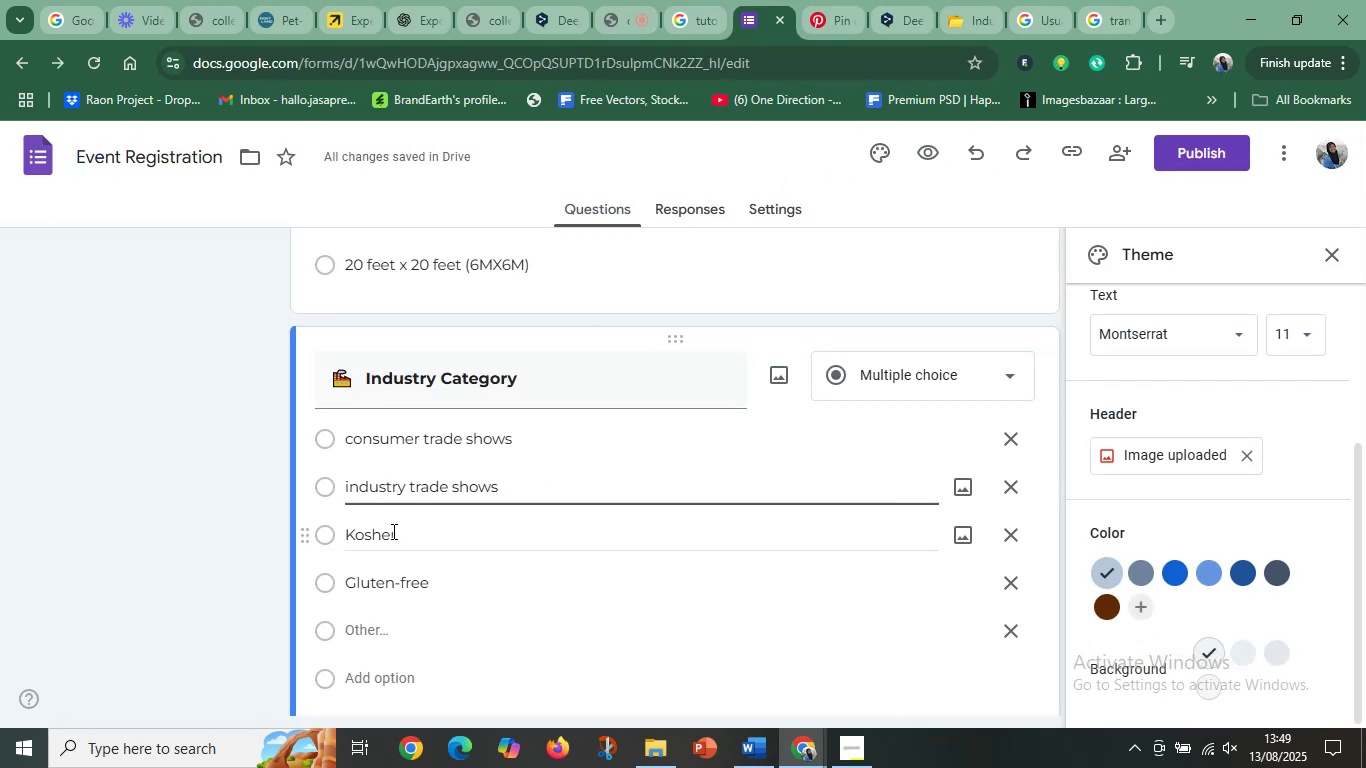 
left_click([392, 536])
 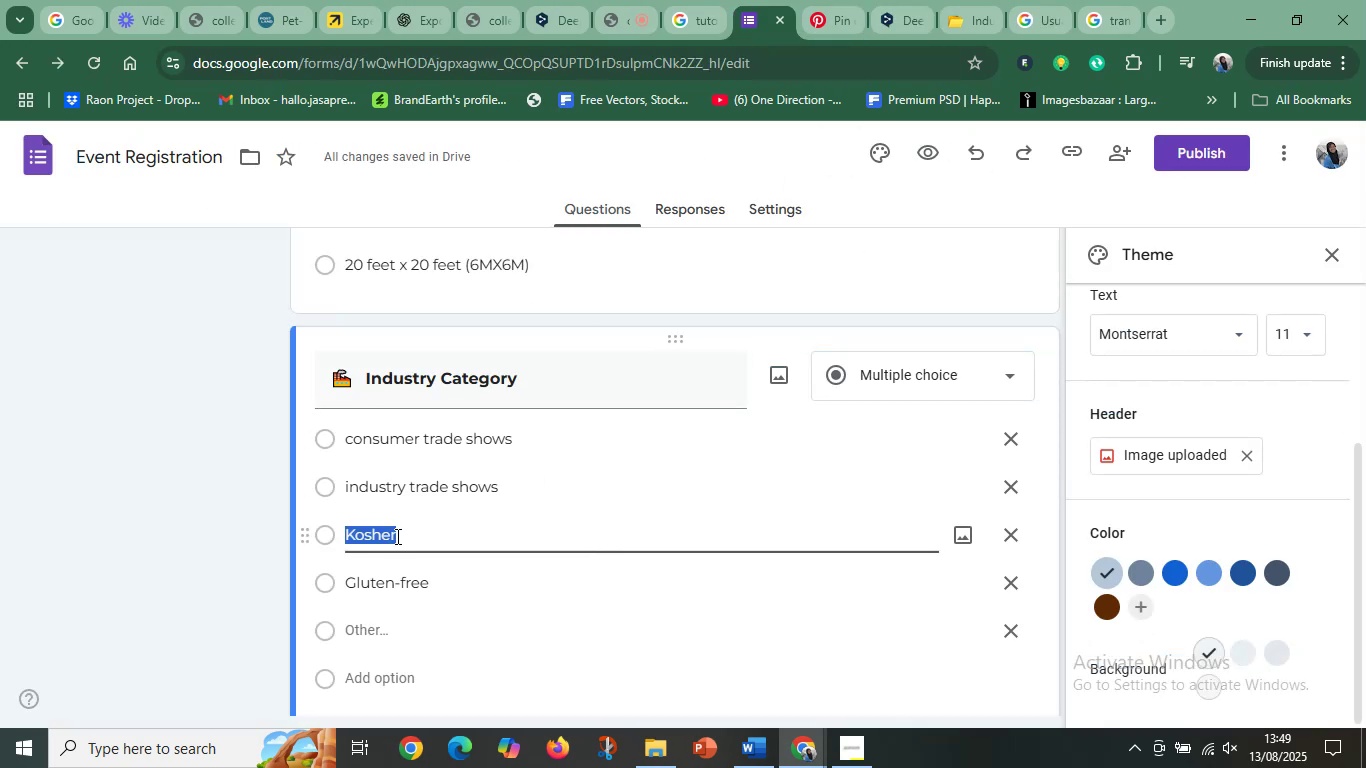 
key(Control+V)
 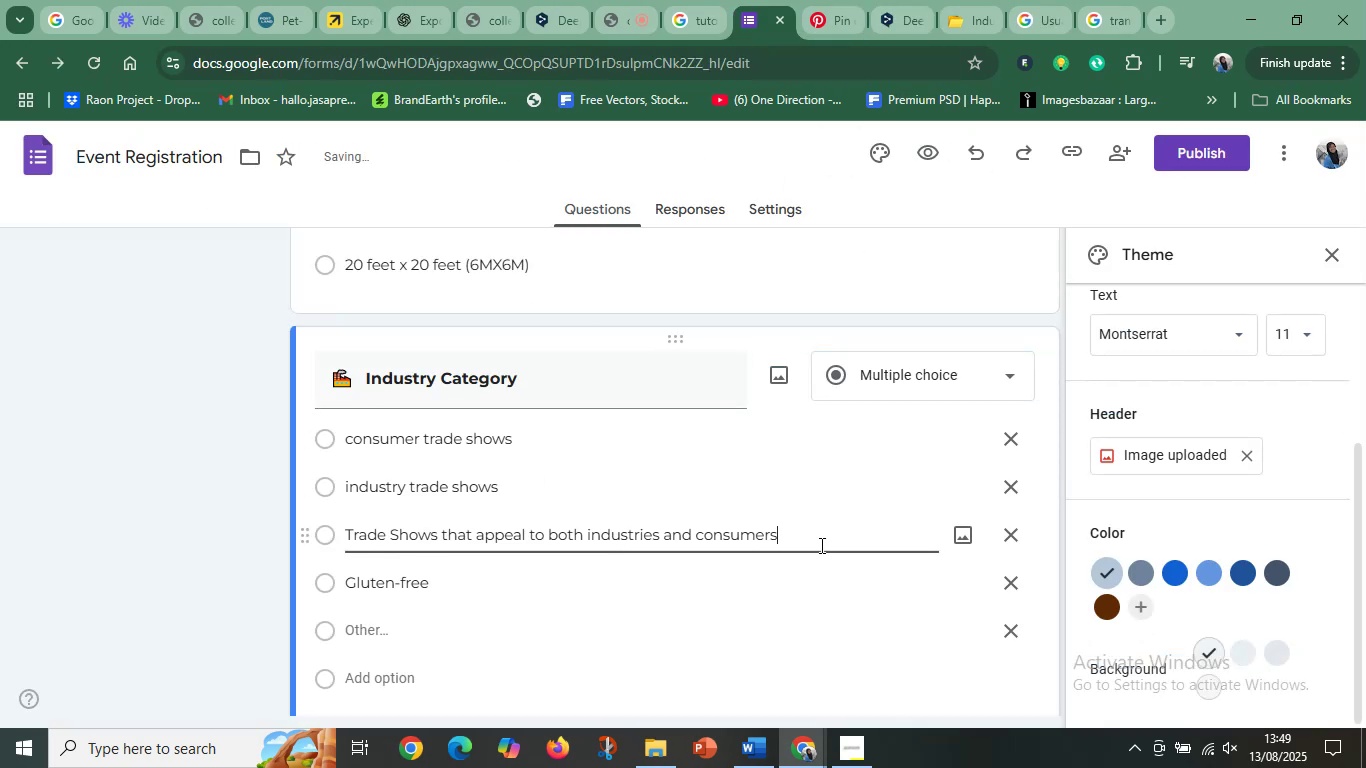 
key(Space)
 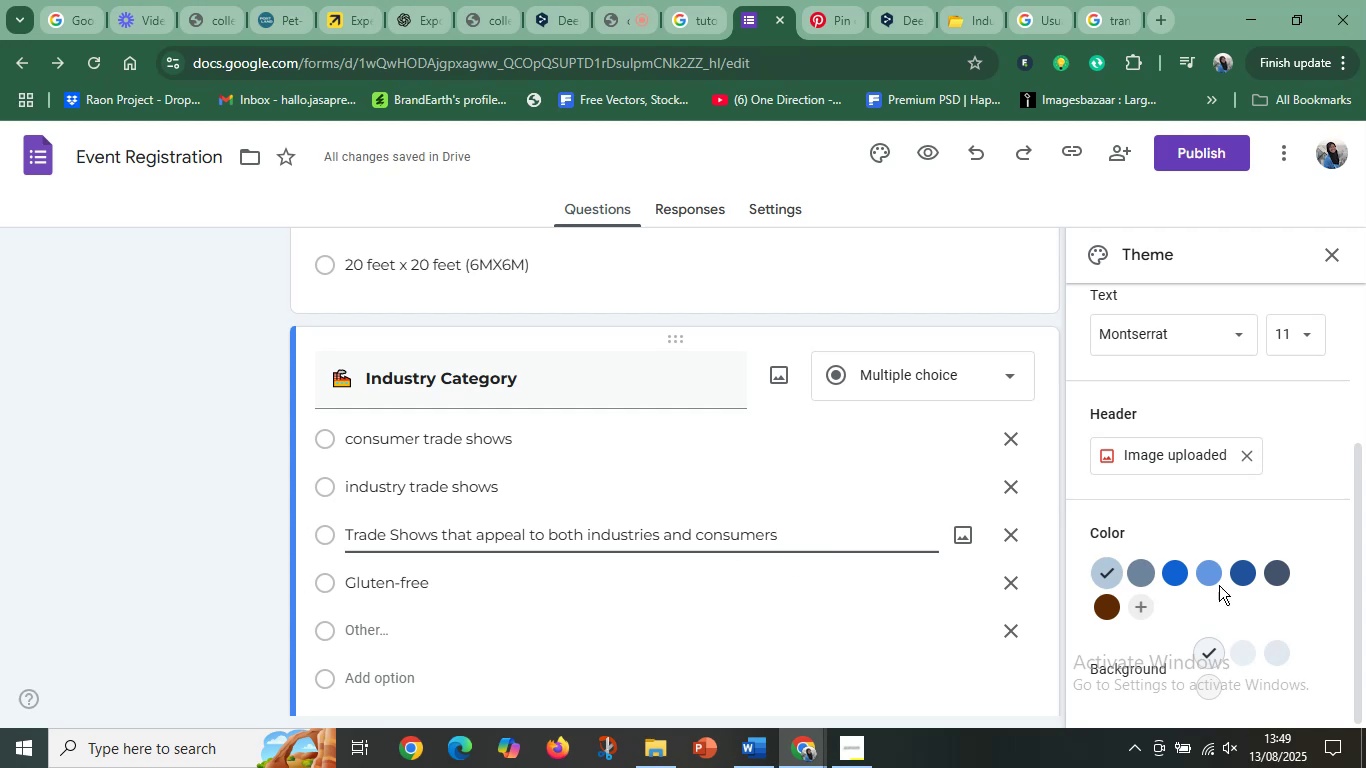 
left_click([1012, 582])
 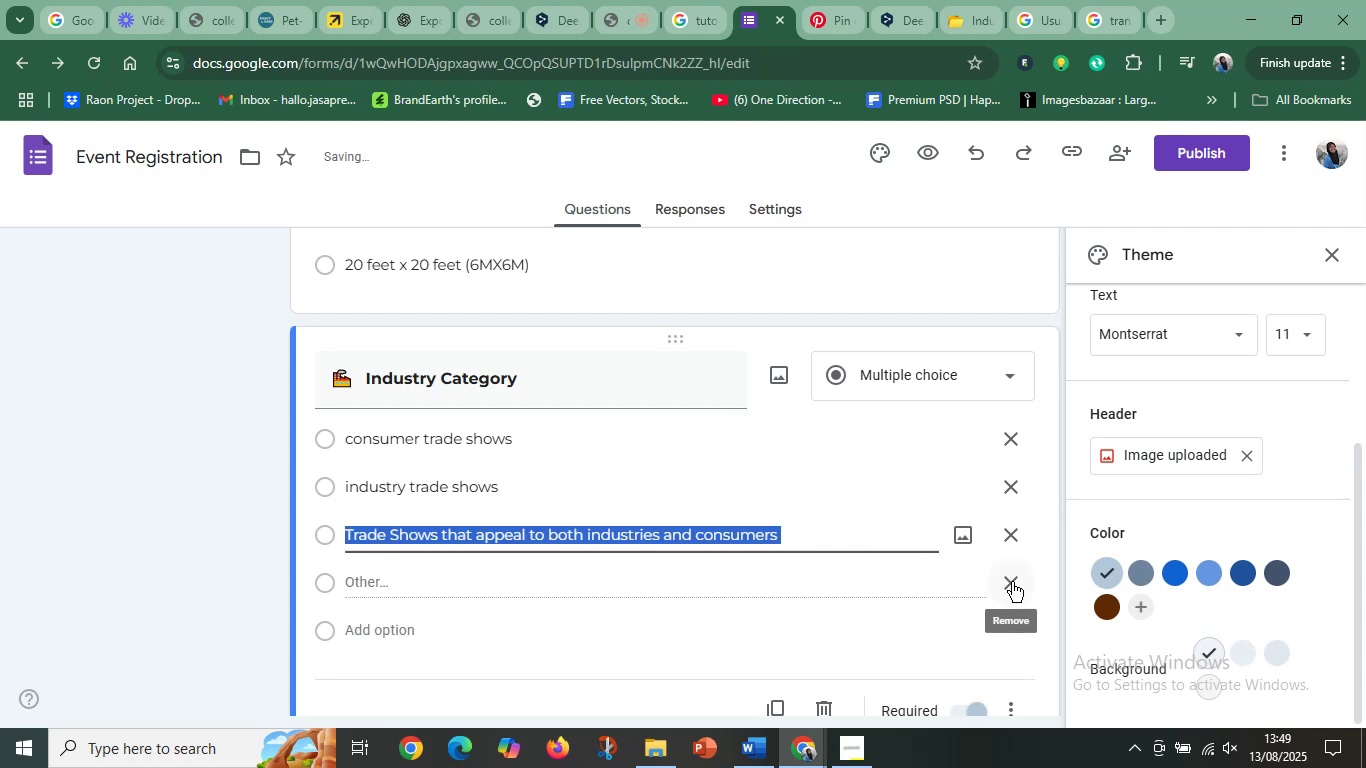 
left_click([1012, 582])
 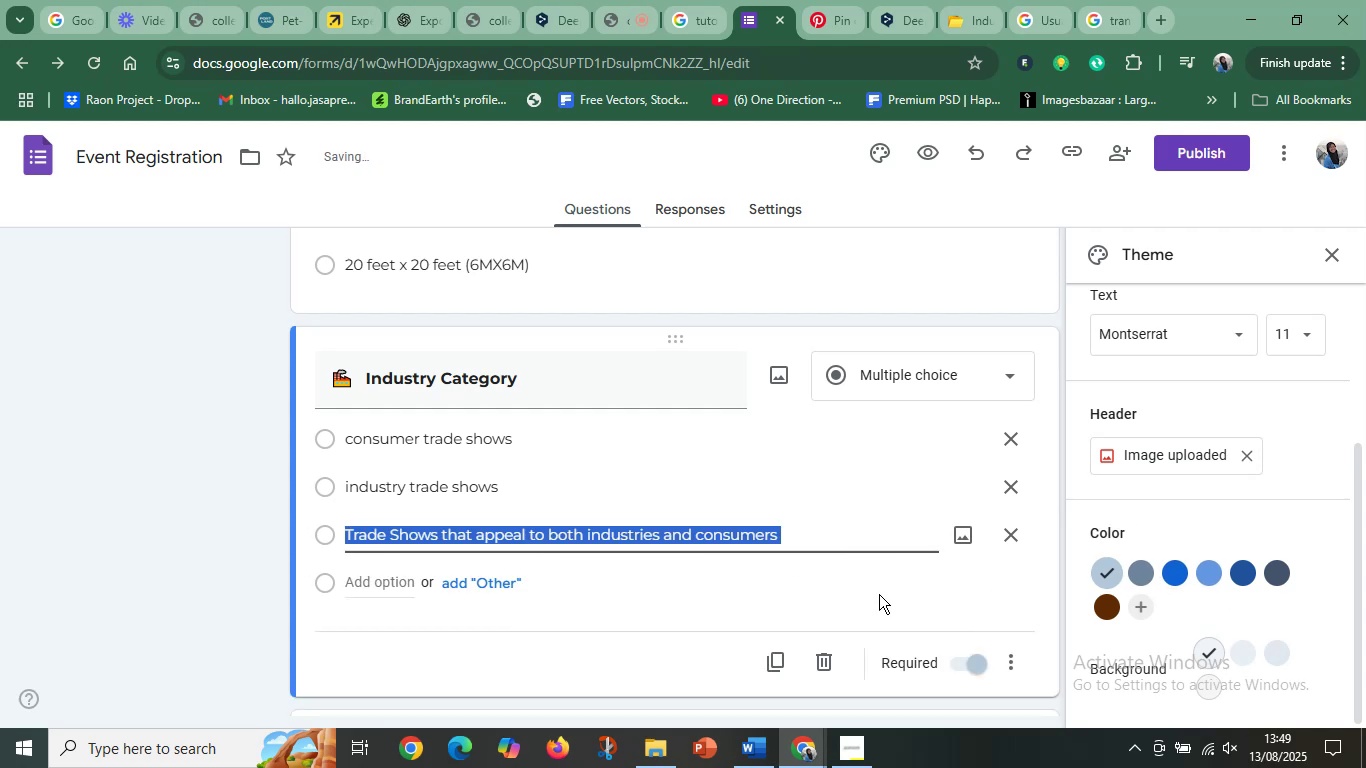 
left_click([388, 582])
 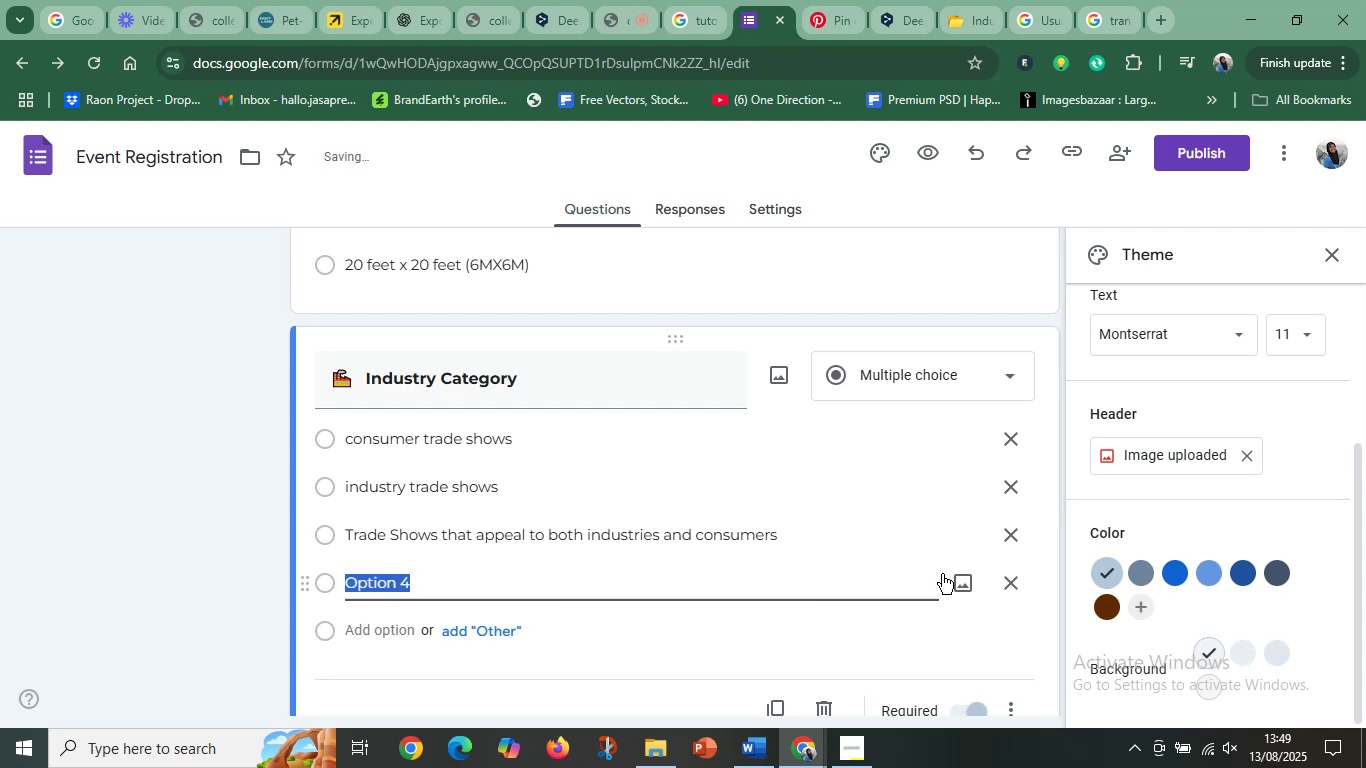 
left_click([1012, 581])
 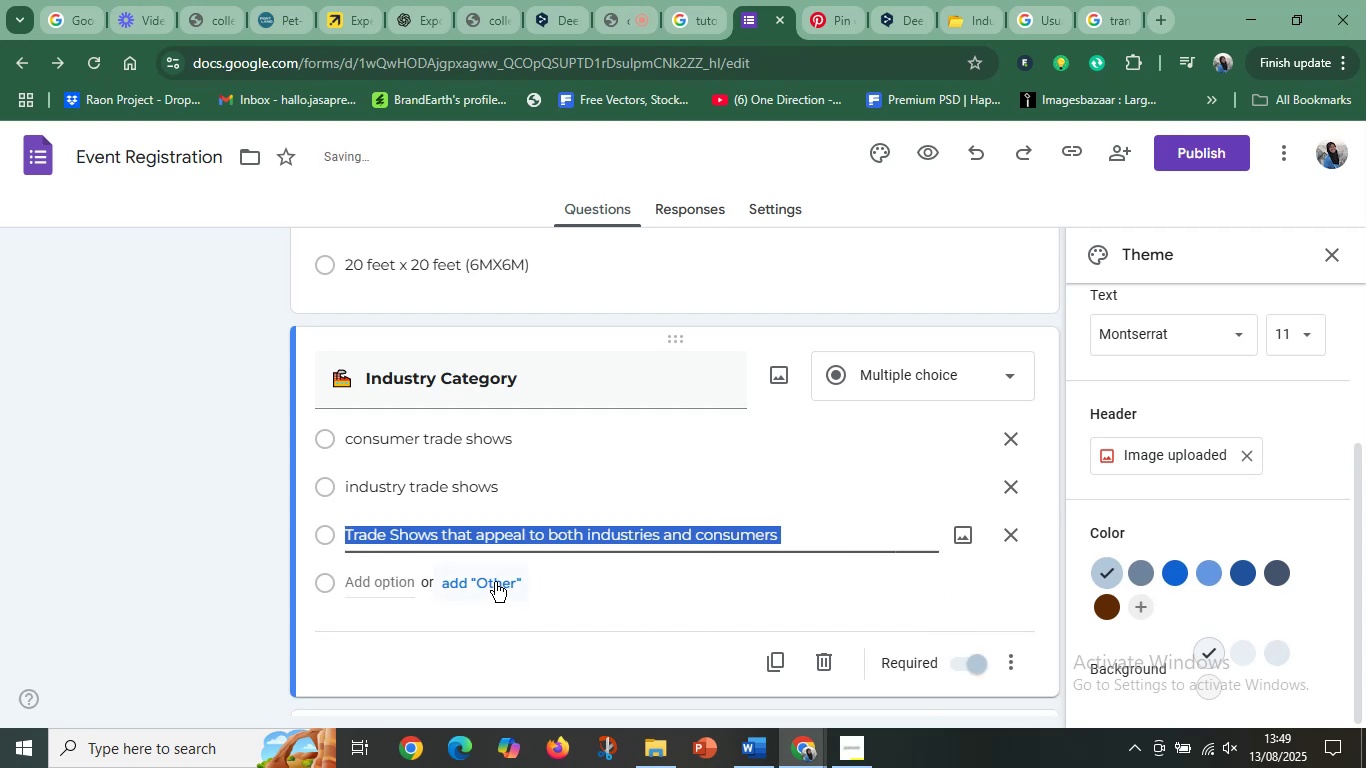 
left_click([495, 582])
 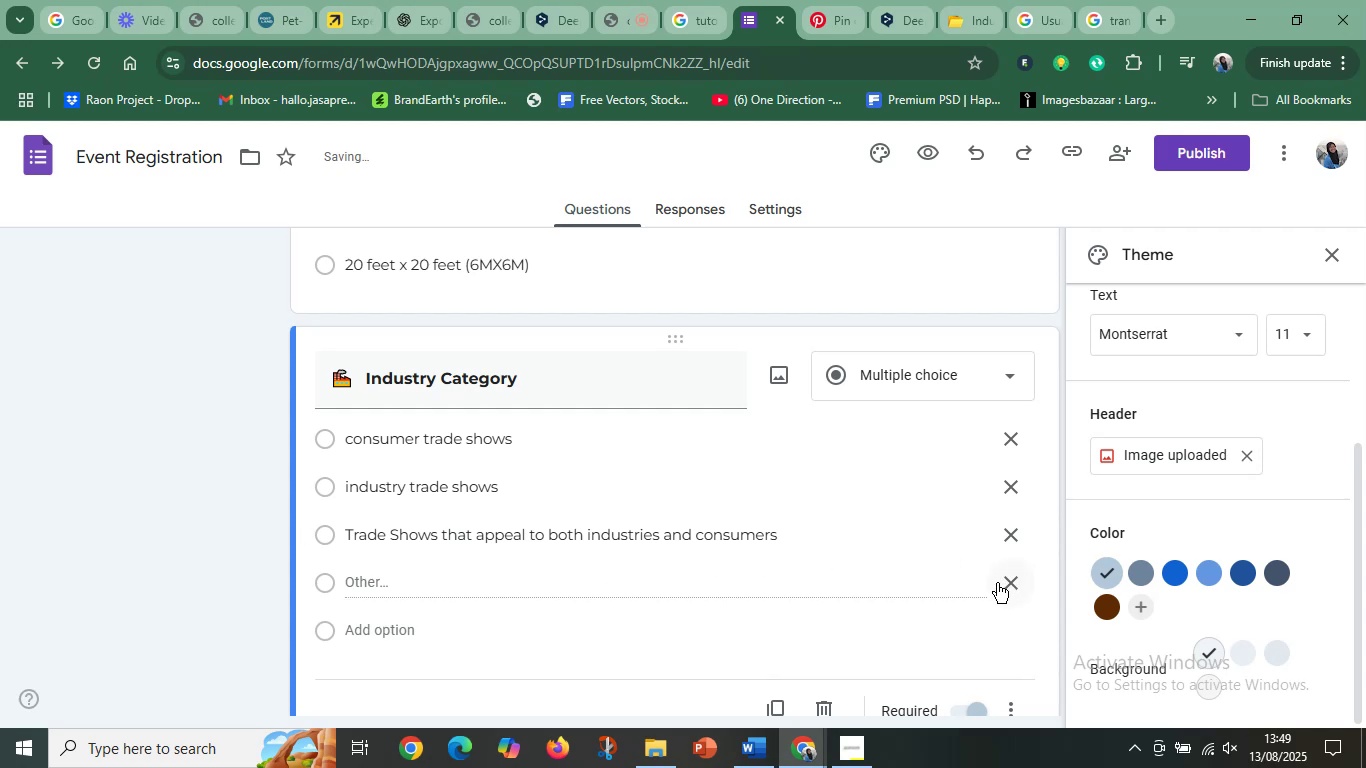 
left_click([577, 587])
 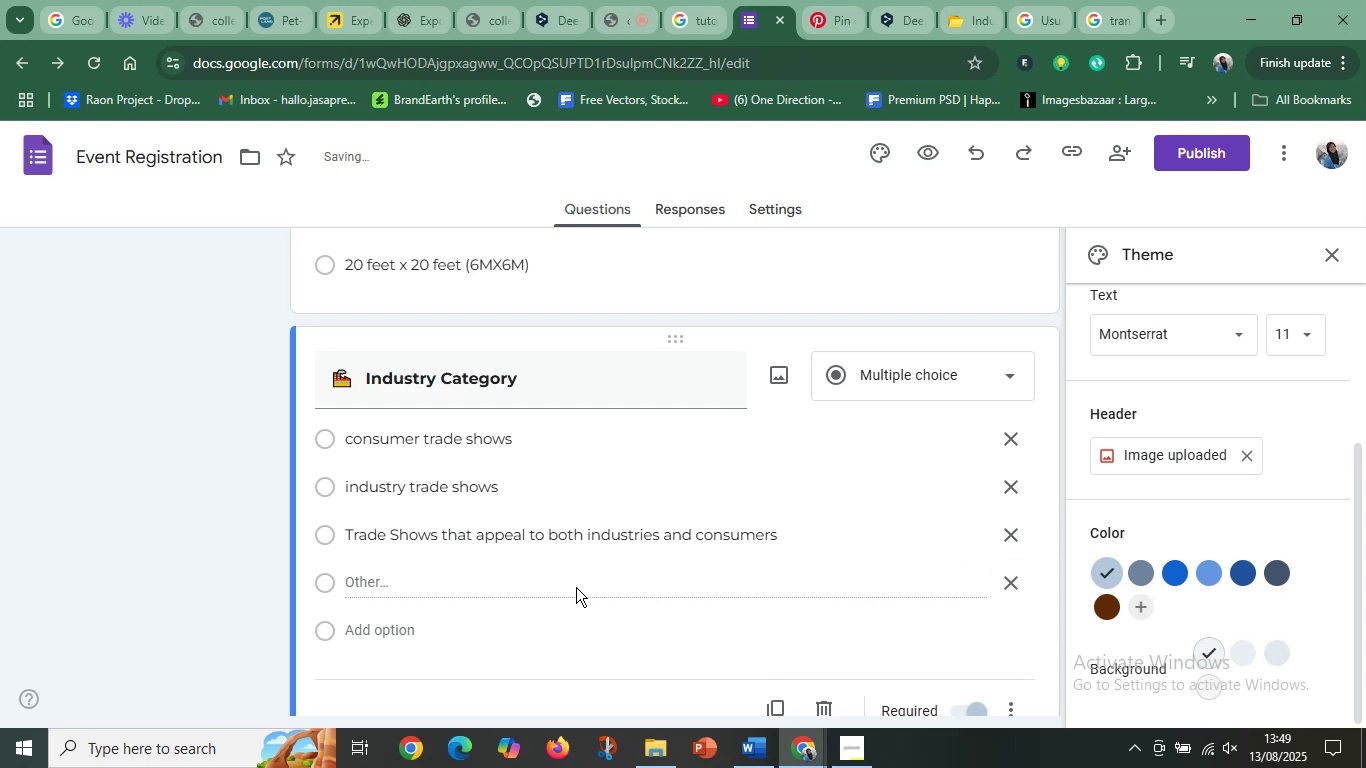 
scroll: coordinate [576, 587], scroll_direction: down, amount: 2.0
 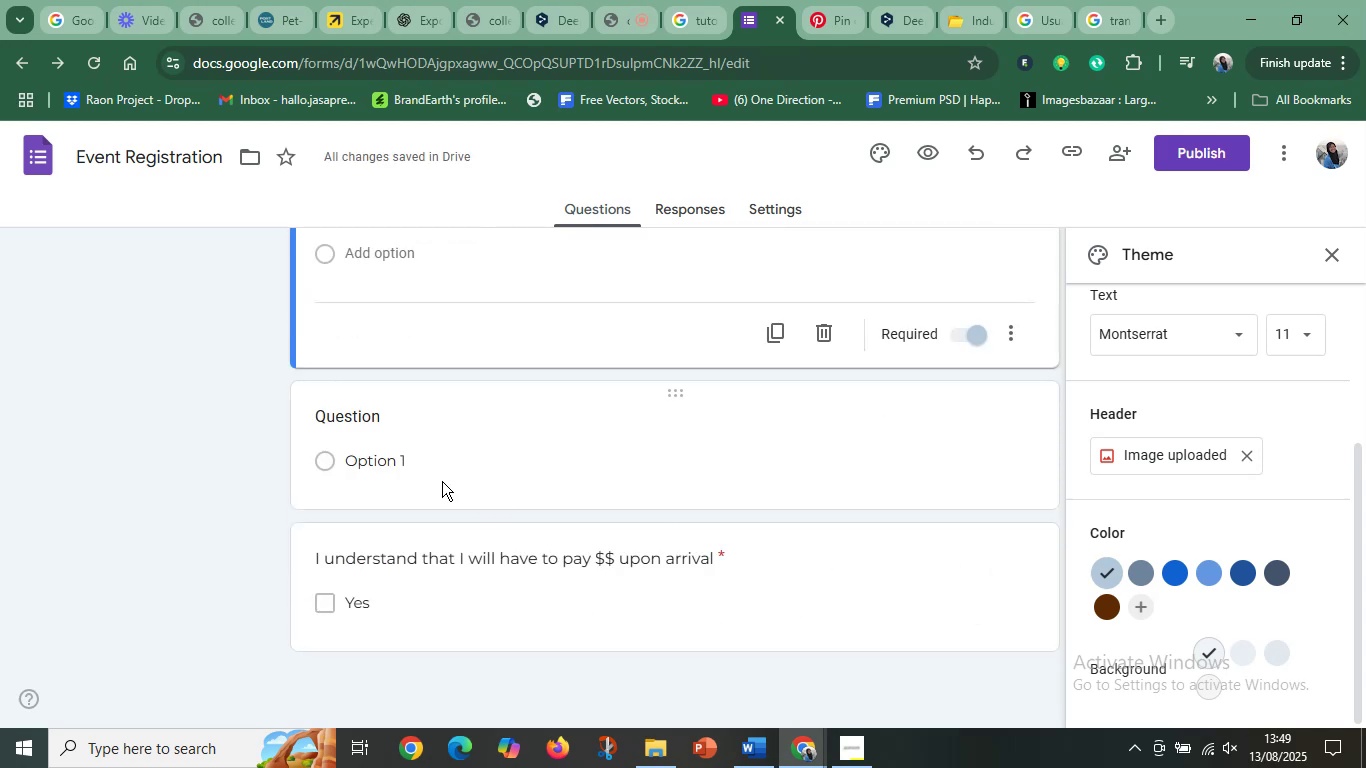 
left_click([442, 481])
 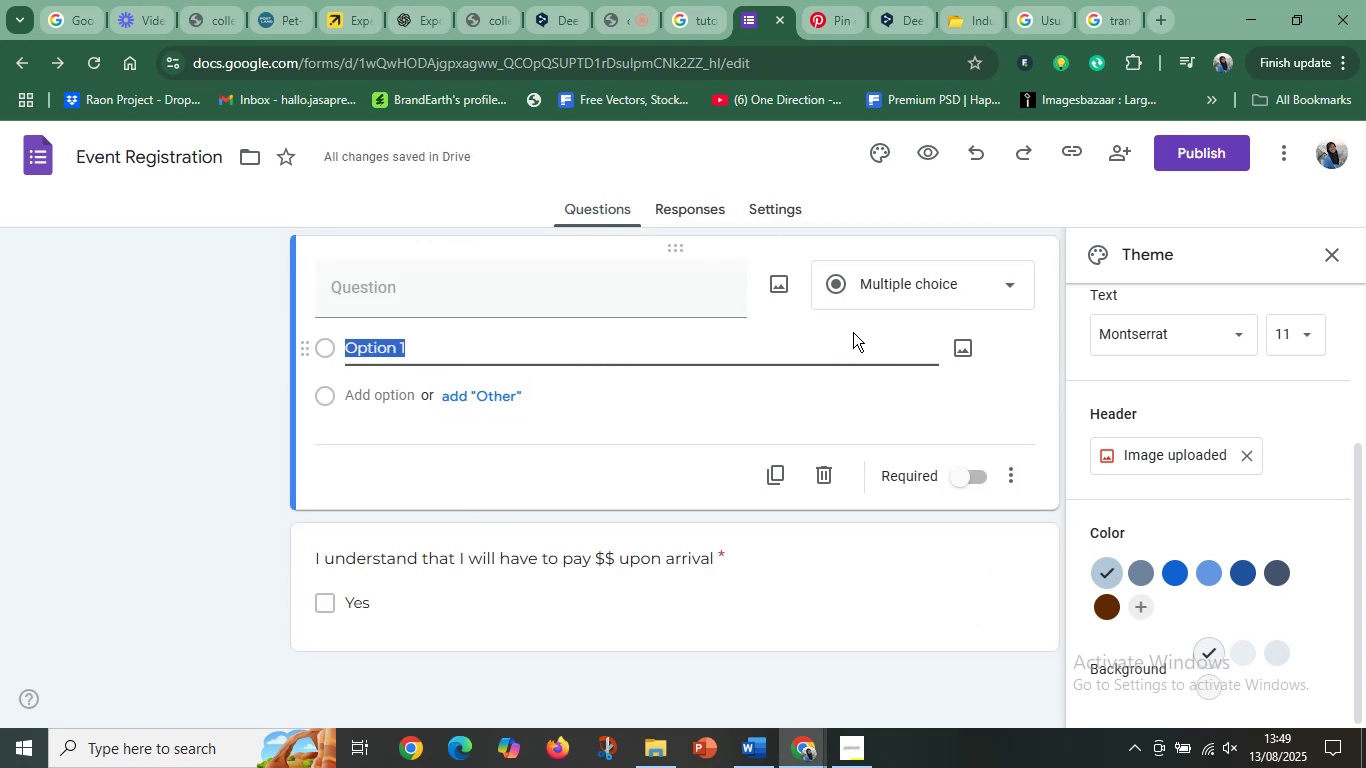 
scroll: coordinate [1019, 387], scroll_direction: up, amount: 3.0
 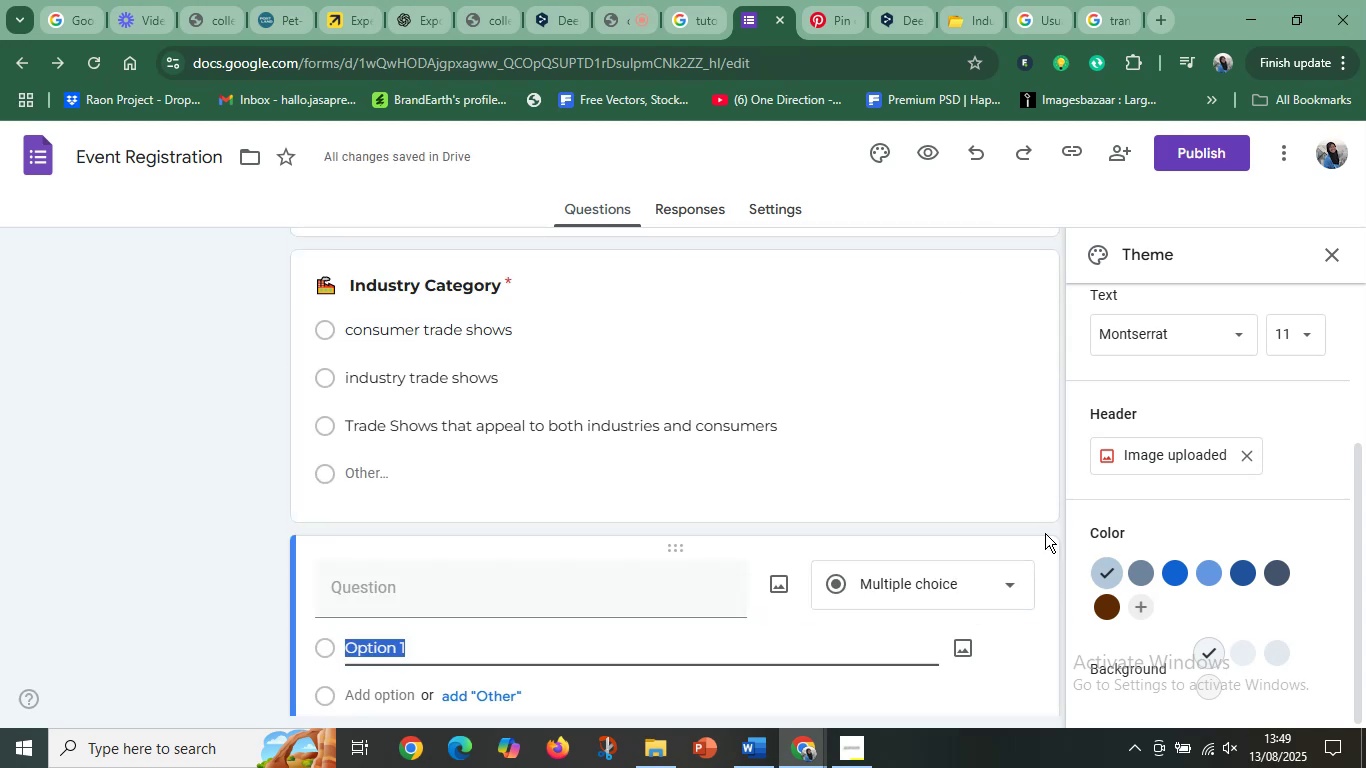 
left_click([1039, 532])
 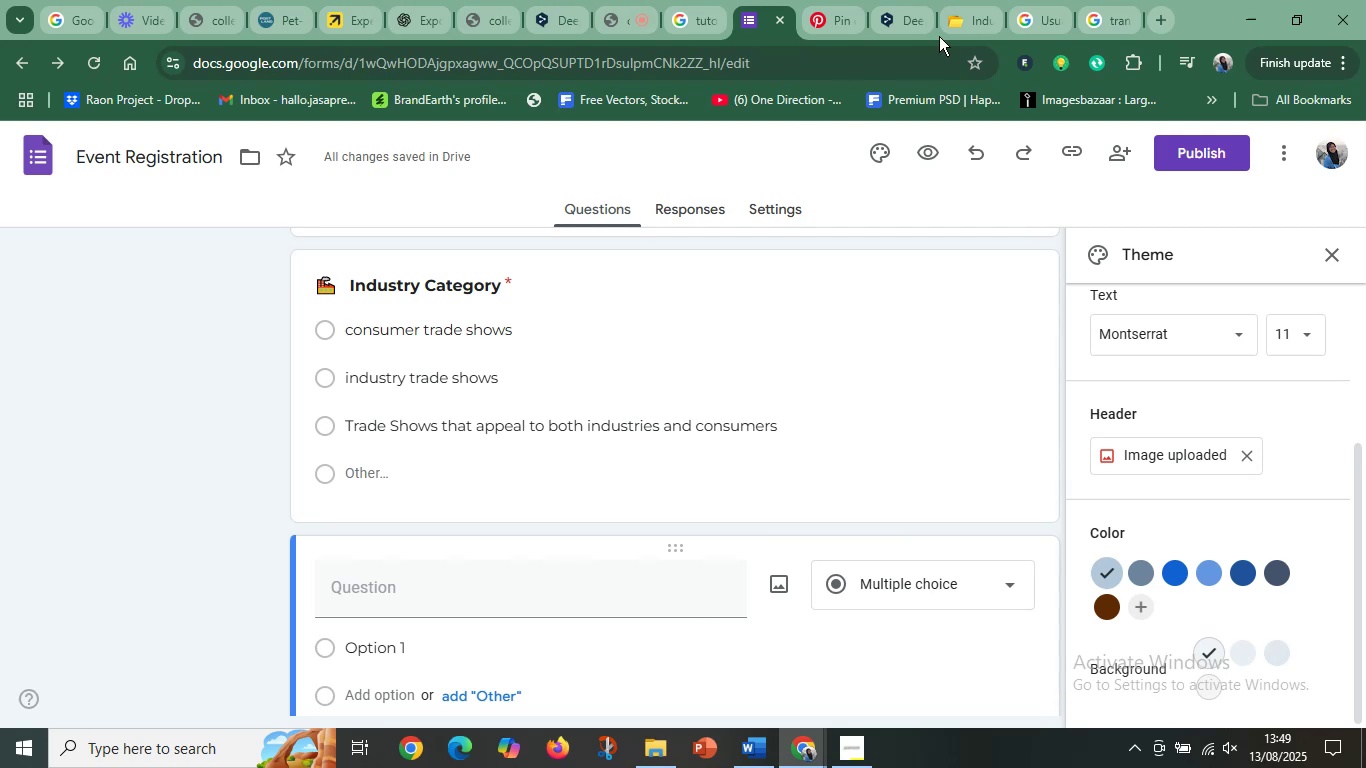 
left_click([902, 0])
 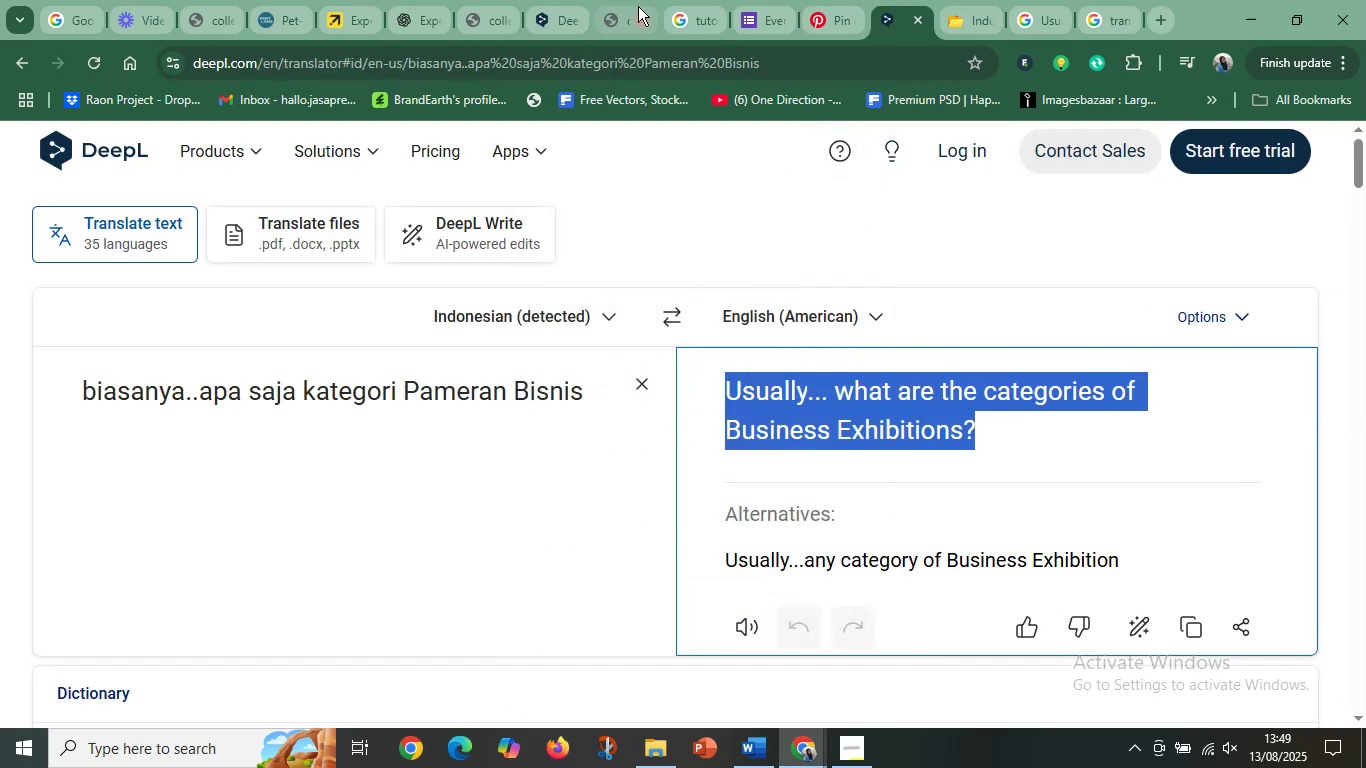 
left_click([558, 7])
 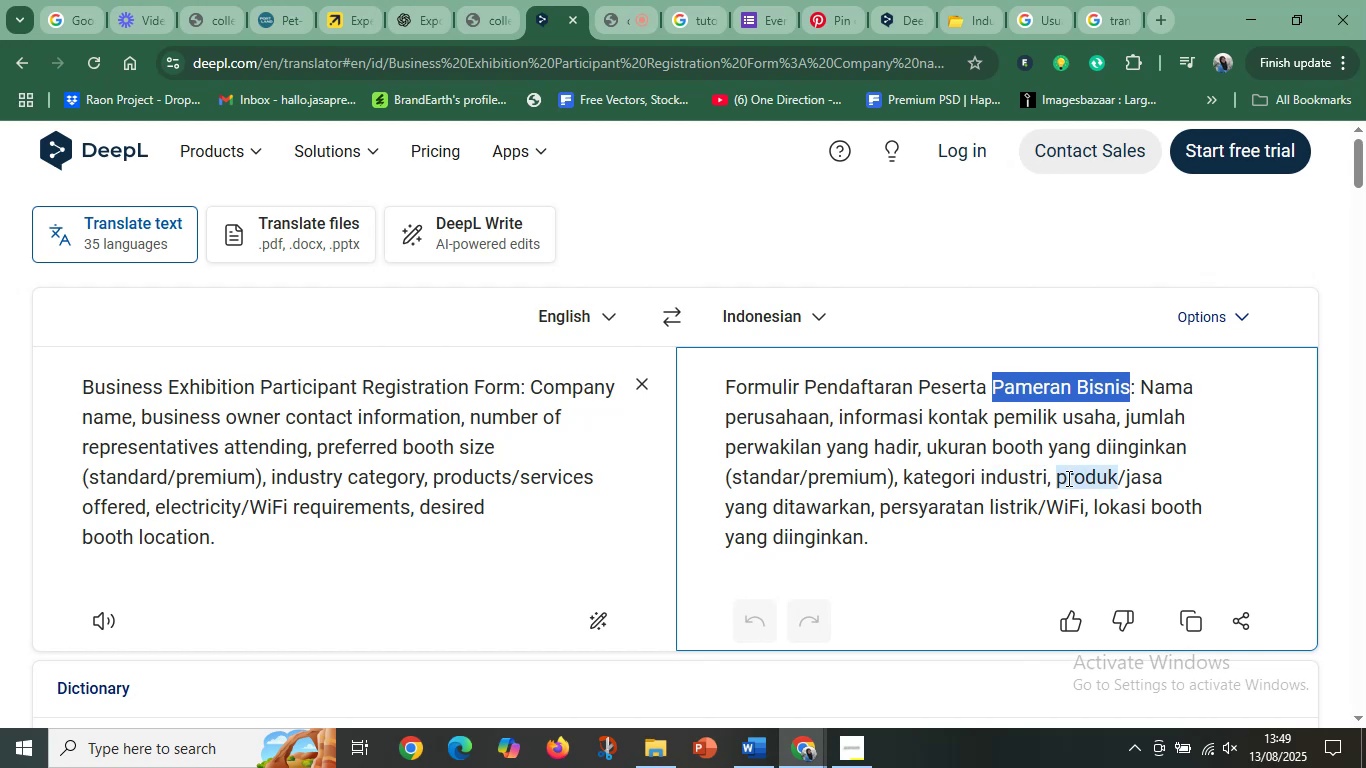 
wait(12.88)
 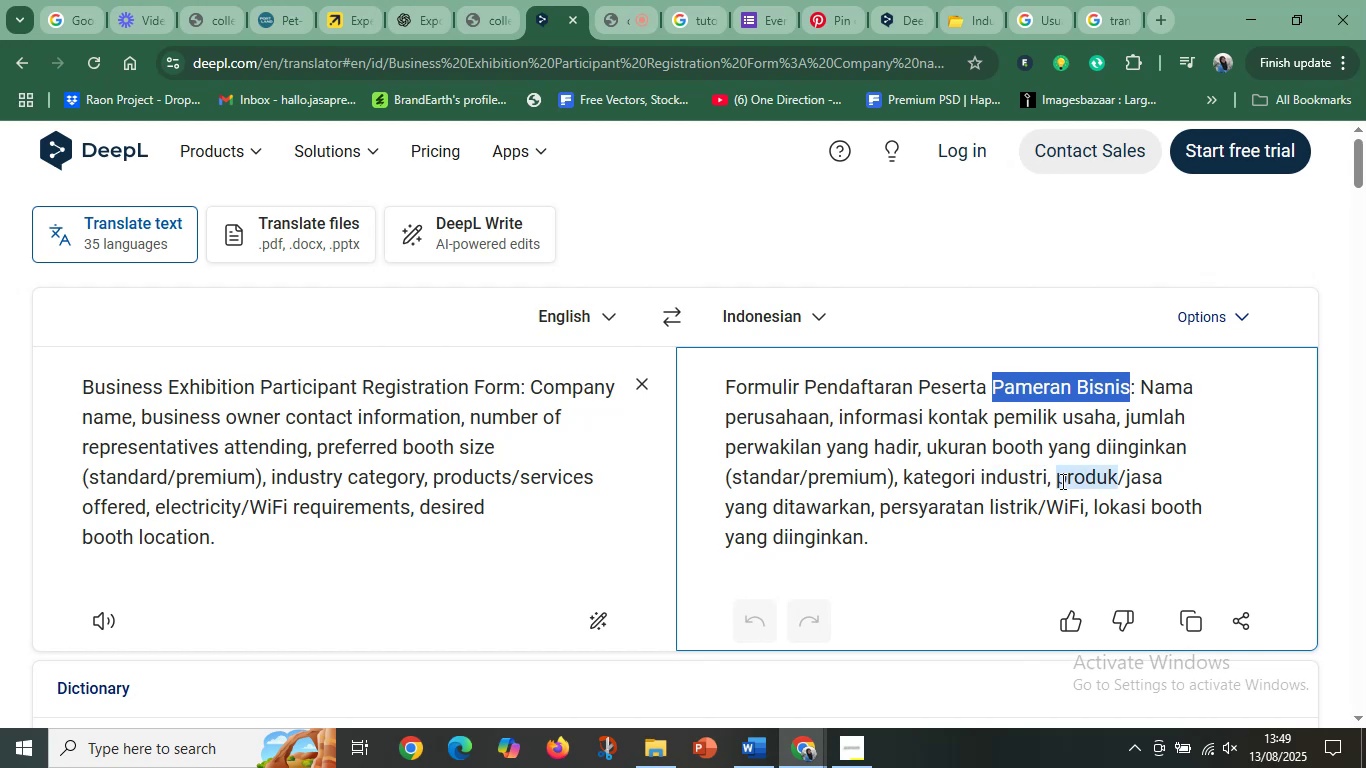 
key(Control+C)
 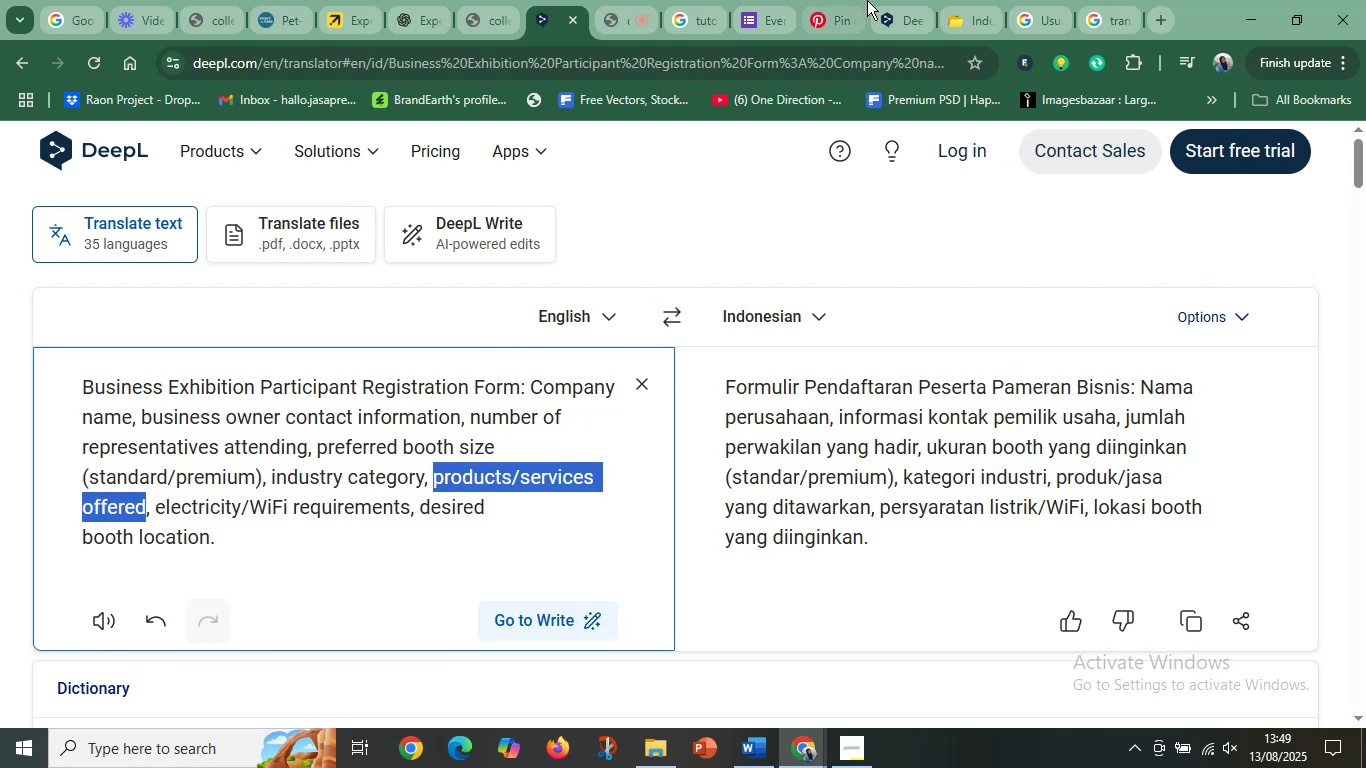 
left_click([881, 0])
 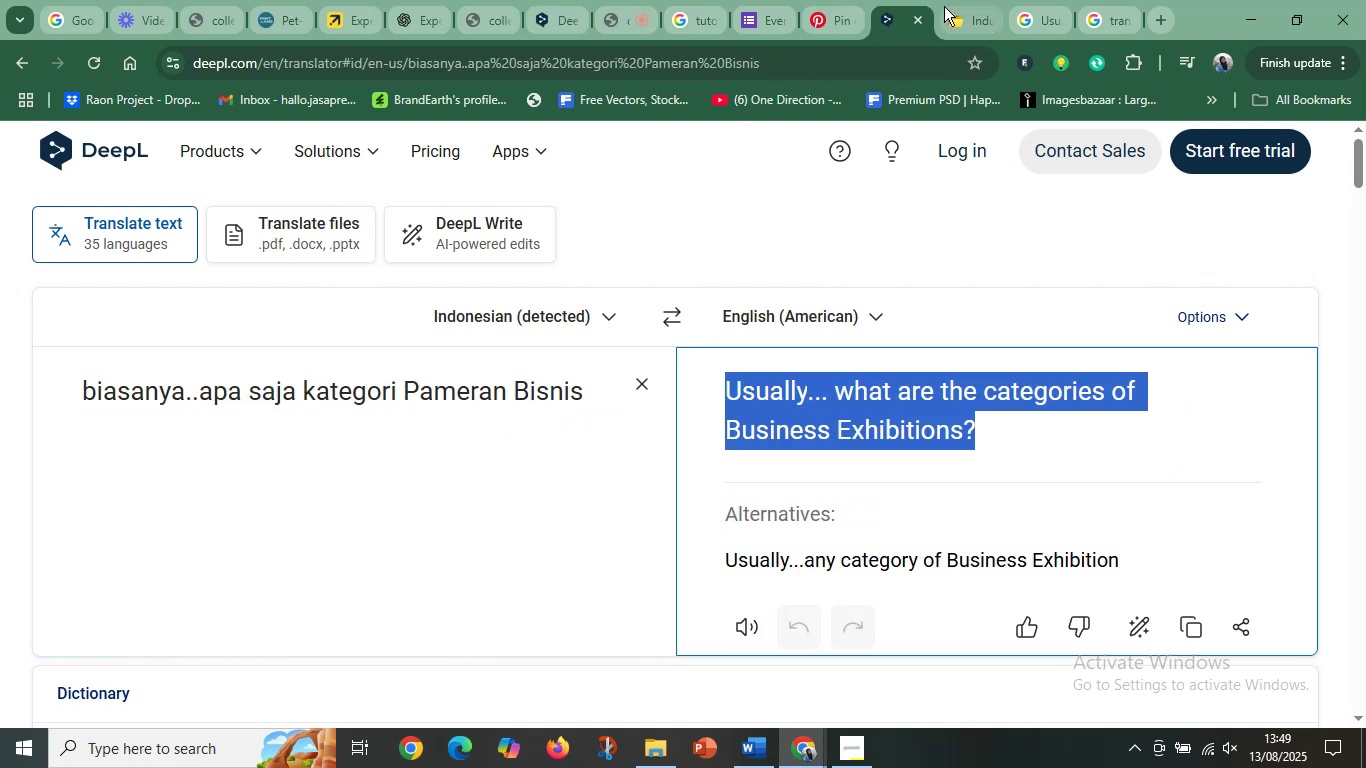 
left_click([944, 6])
 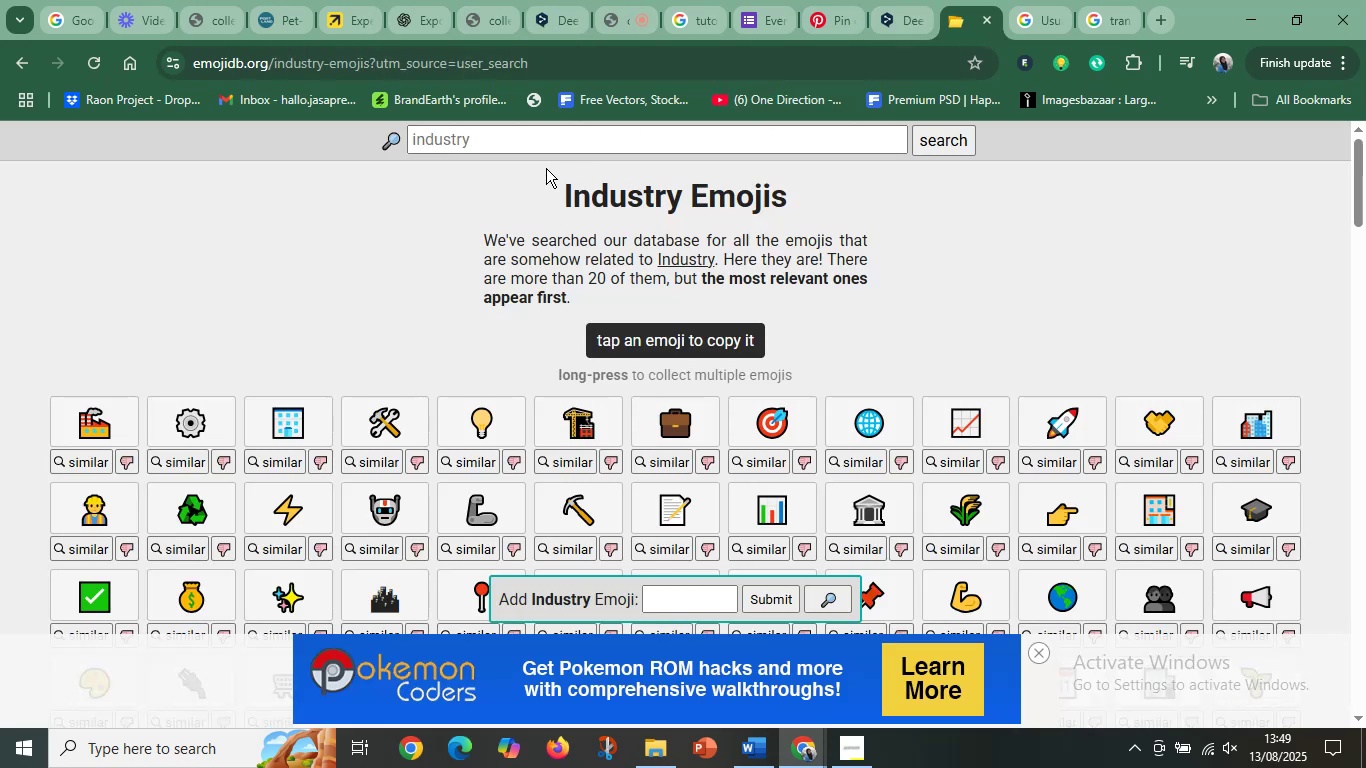 
left_click([512, 150])
 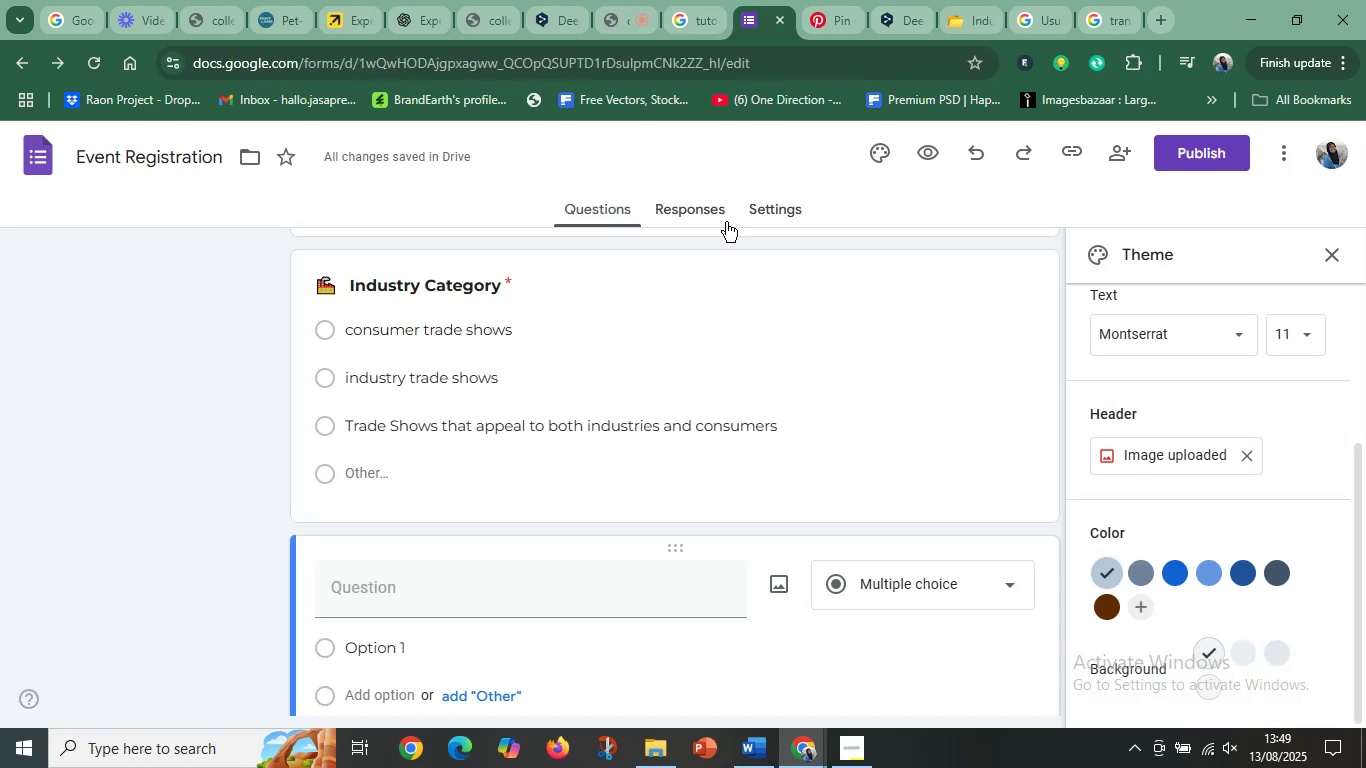 
scroll: coordinate [329, 345], scroll_direction: down, amount: 1.0
 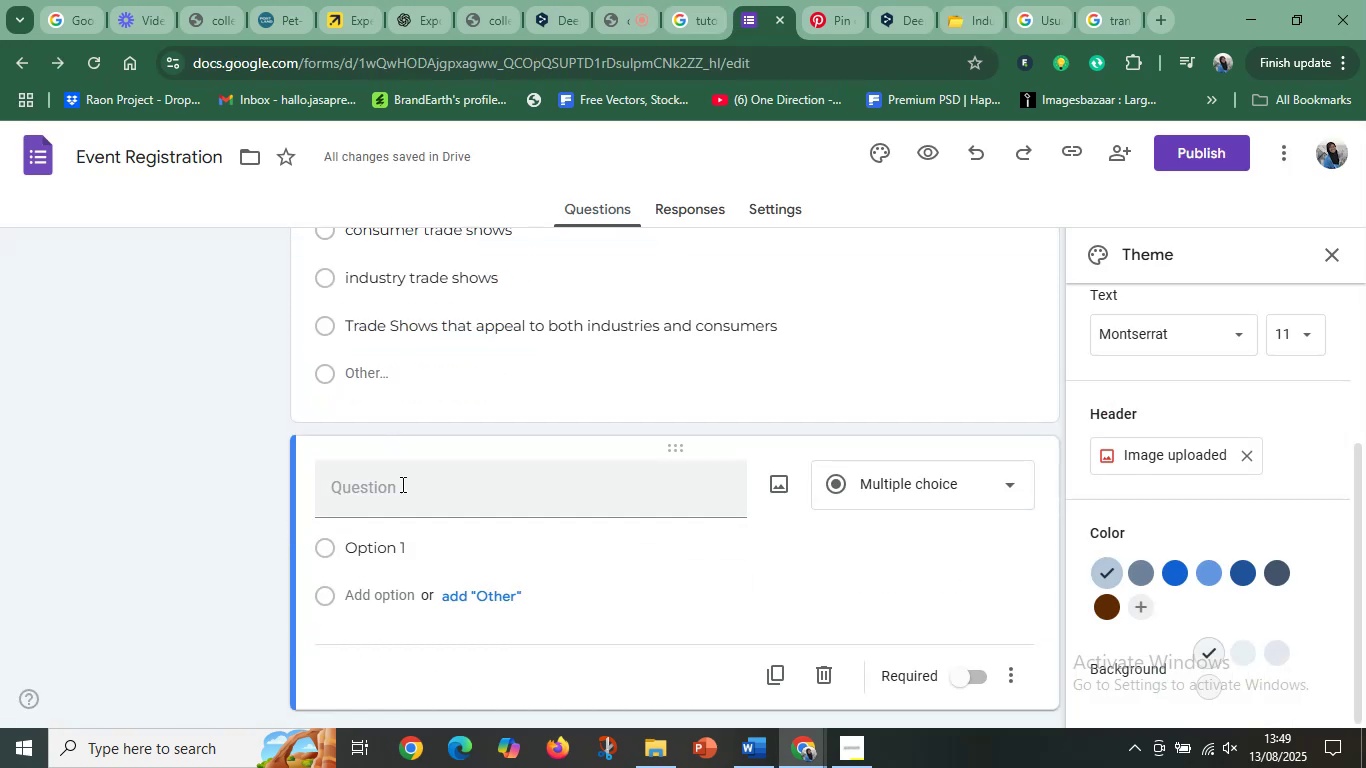 
left_click([410, 491])
 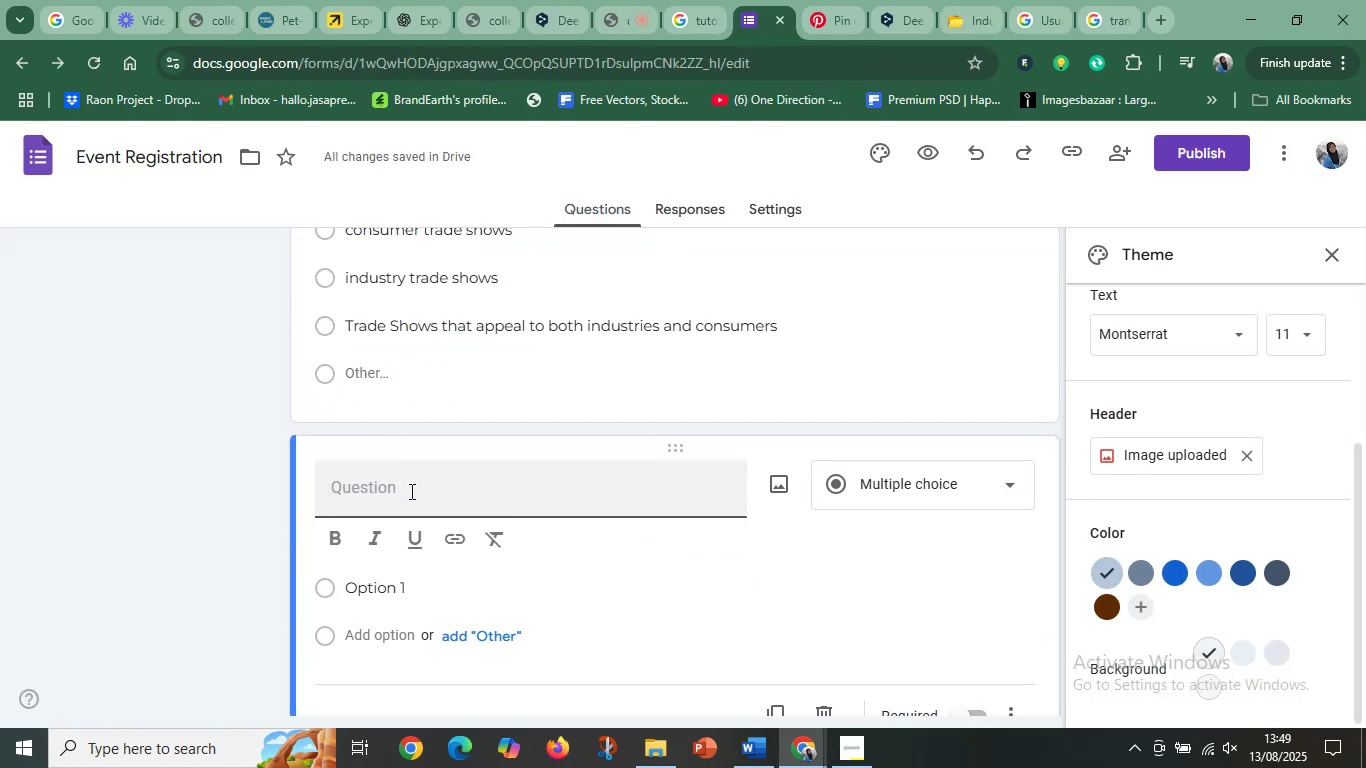 
hold_key(key=ControlLeft, duration=1.21)
 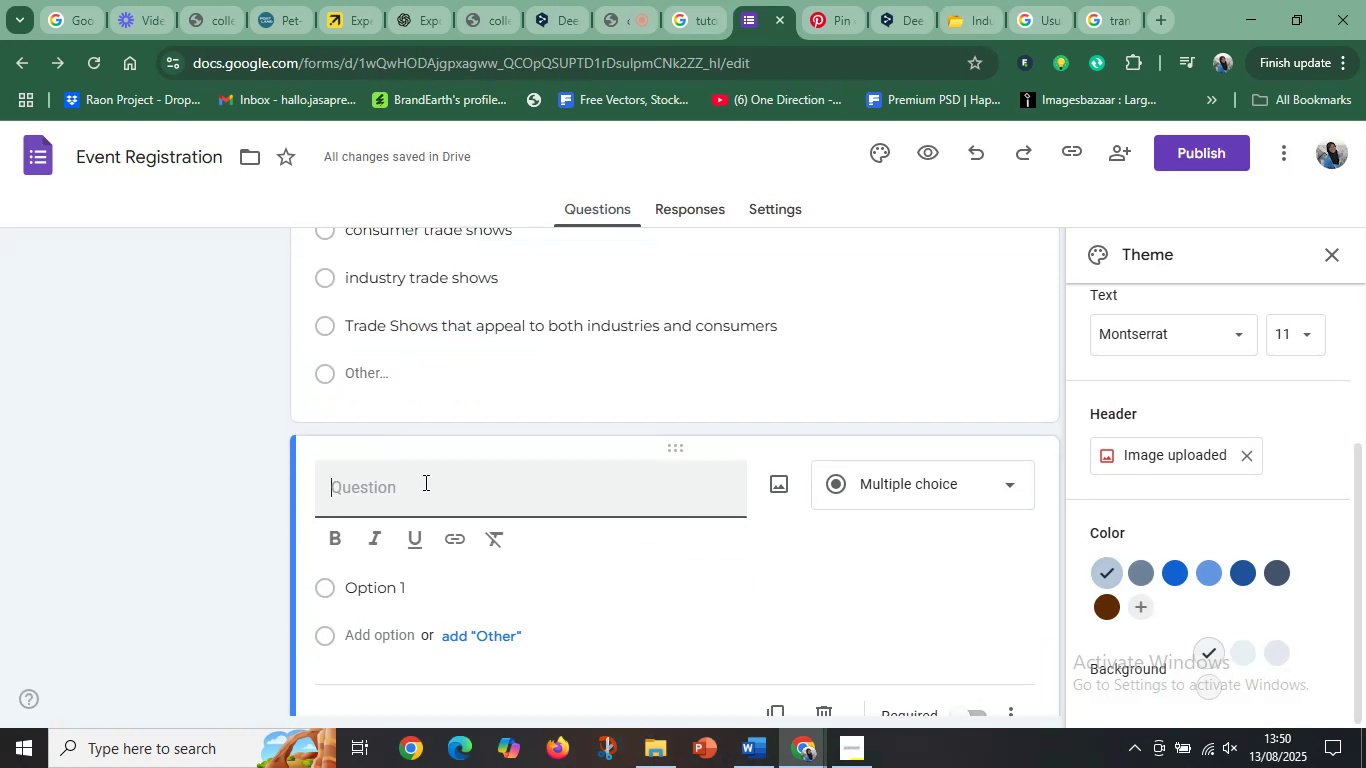 
scroll: coordinate [430, 479], scroll_direction: up, amount: 2.0
 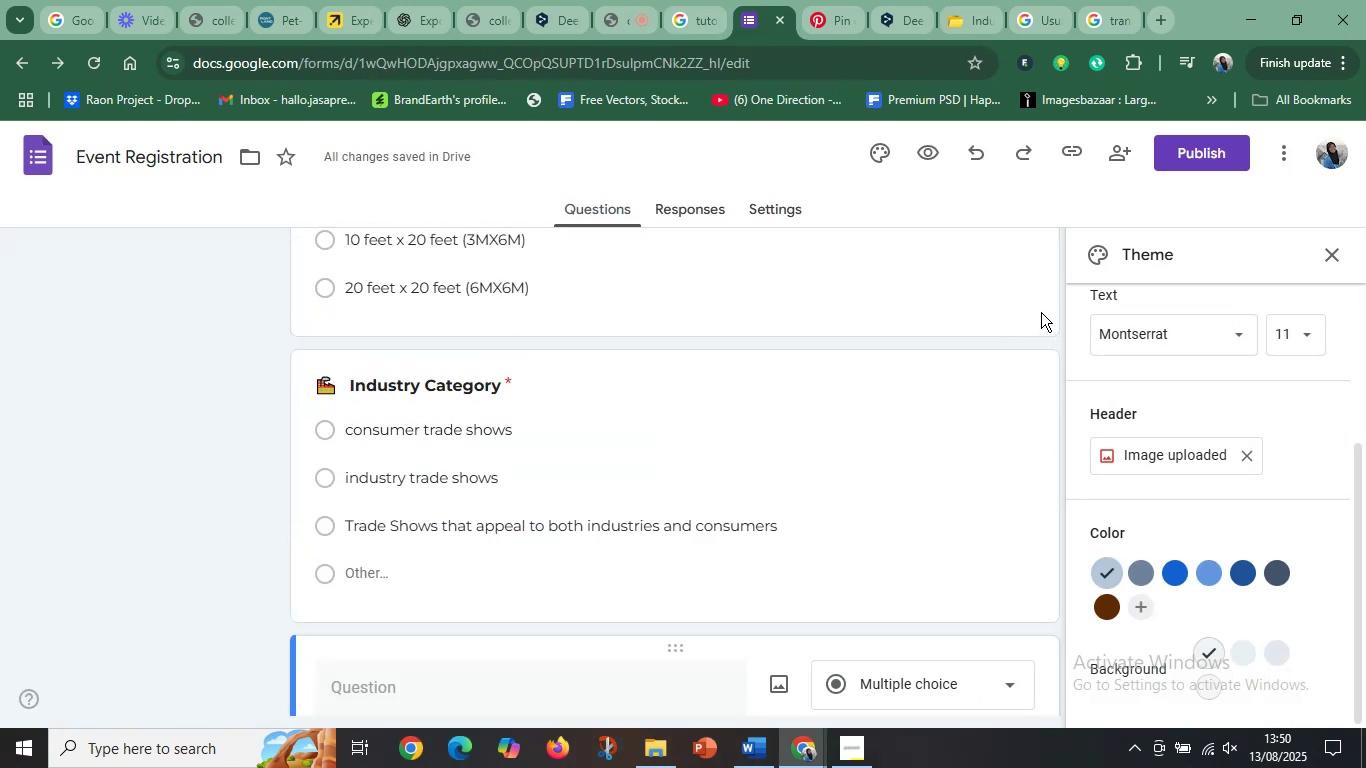 
left_click([1058, 349])
 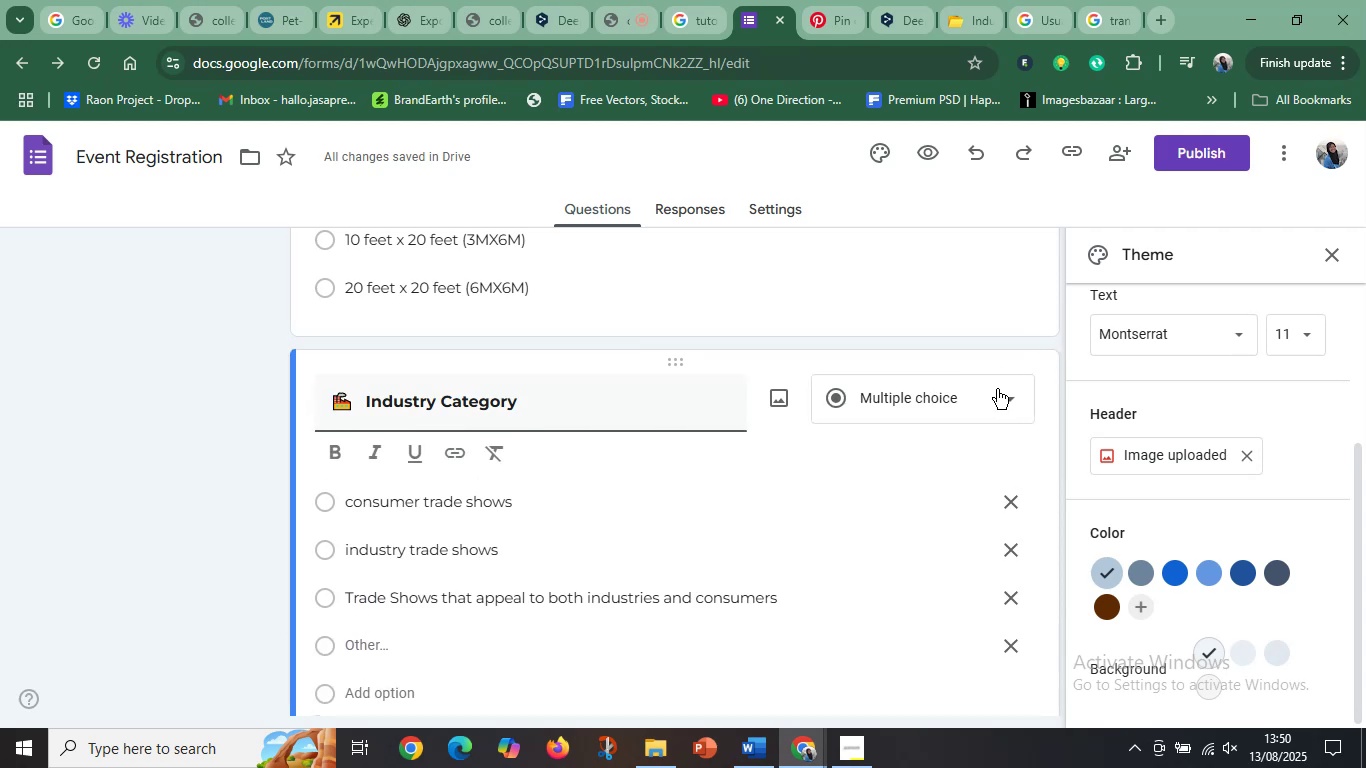 
scroll: coordinate [997, 398], scroll_direction: down, amount: 4.0
 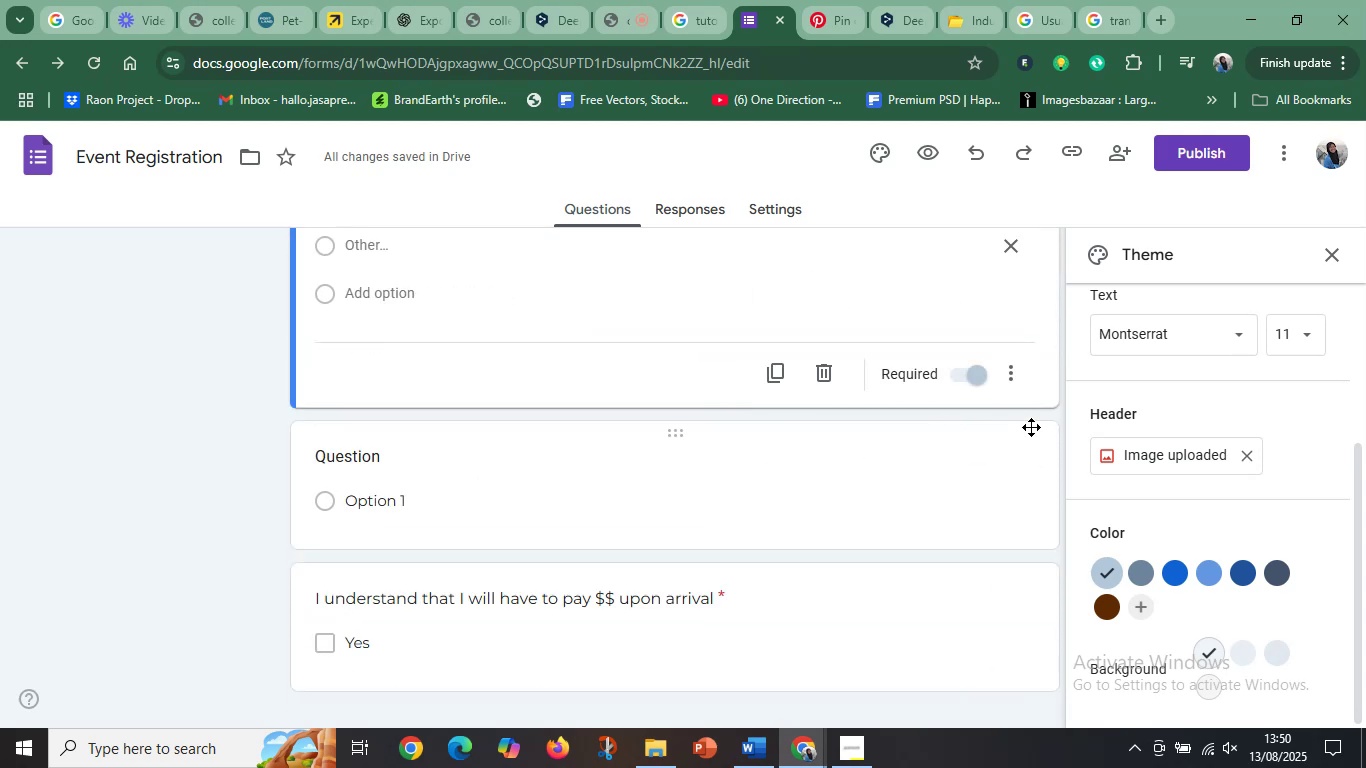 
left_click([1032, 411])
 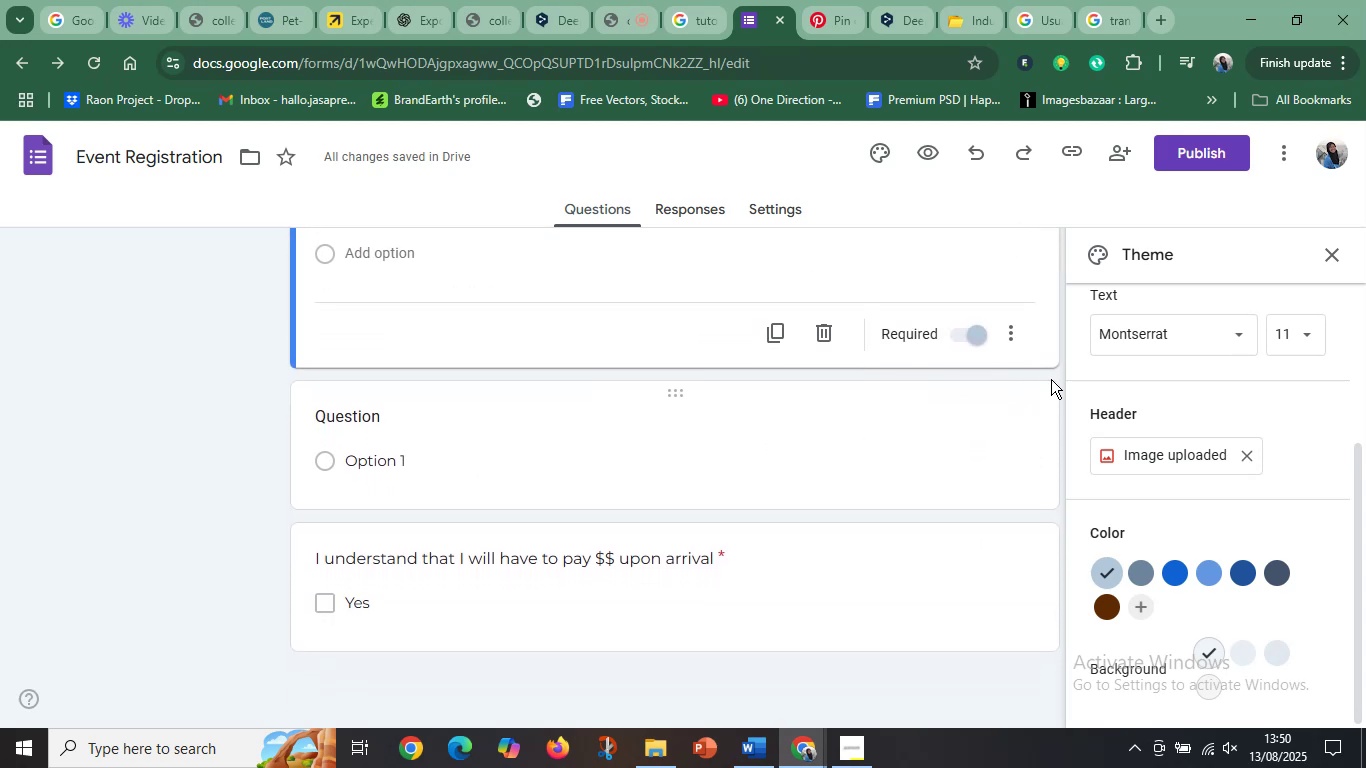 
left_click([1051, 379])
 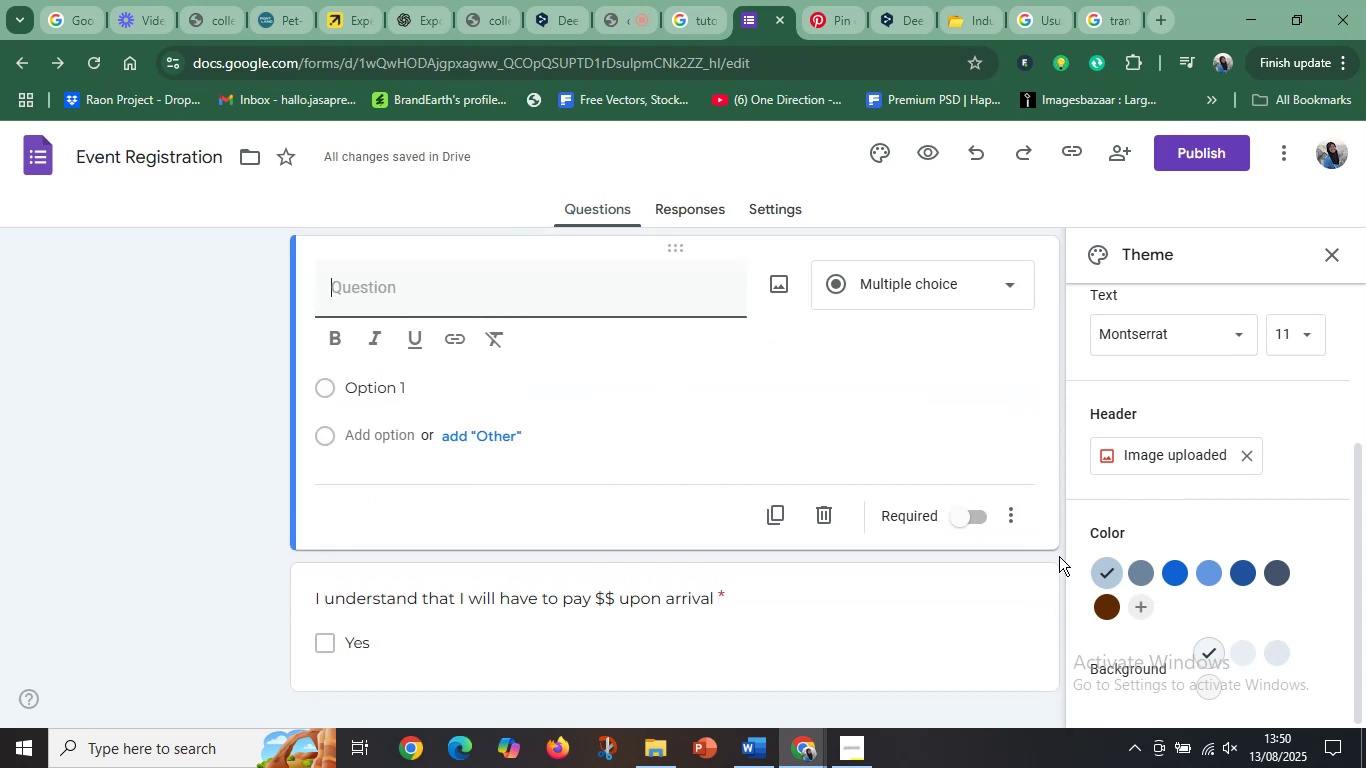 
right_click([1057, 557])
 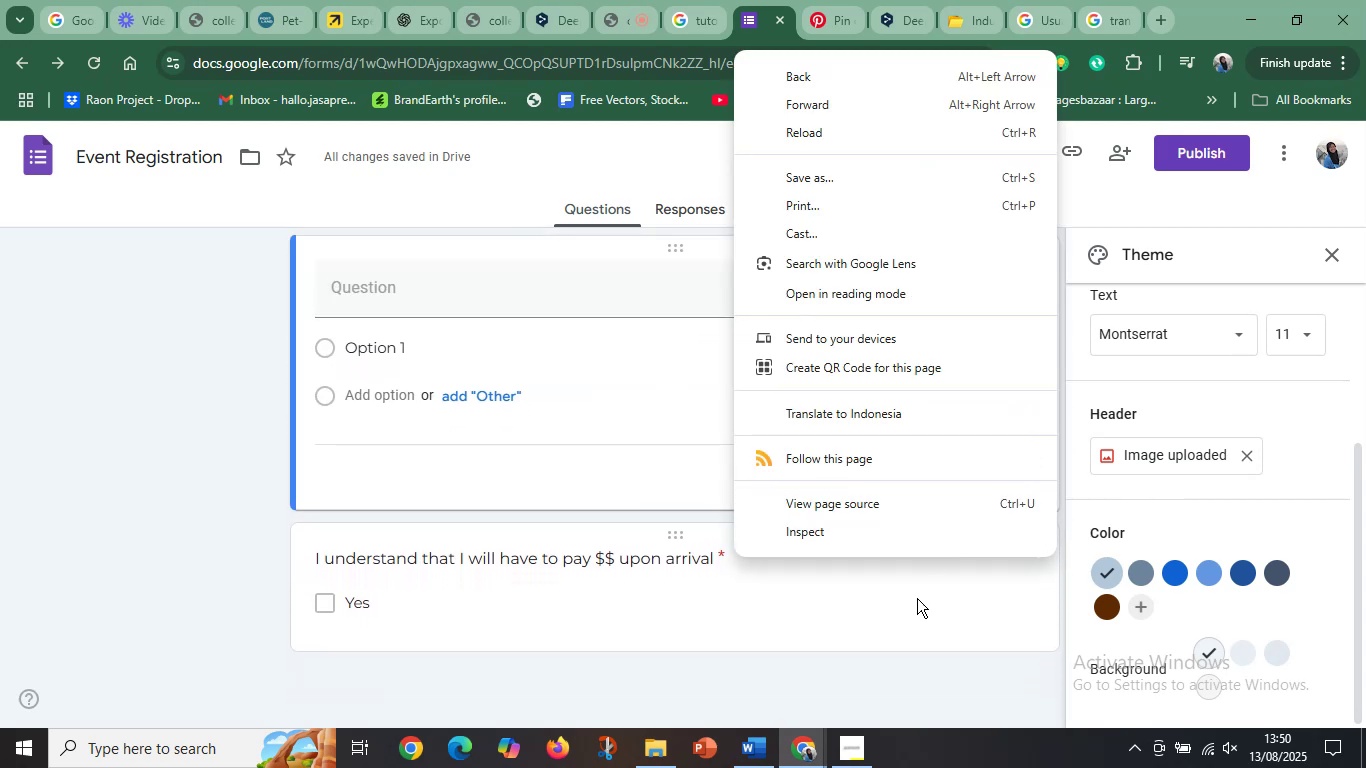 
left_click([915, 645])
 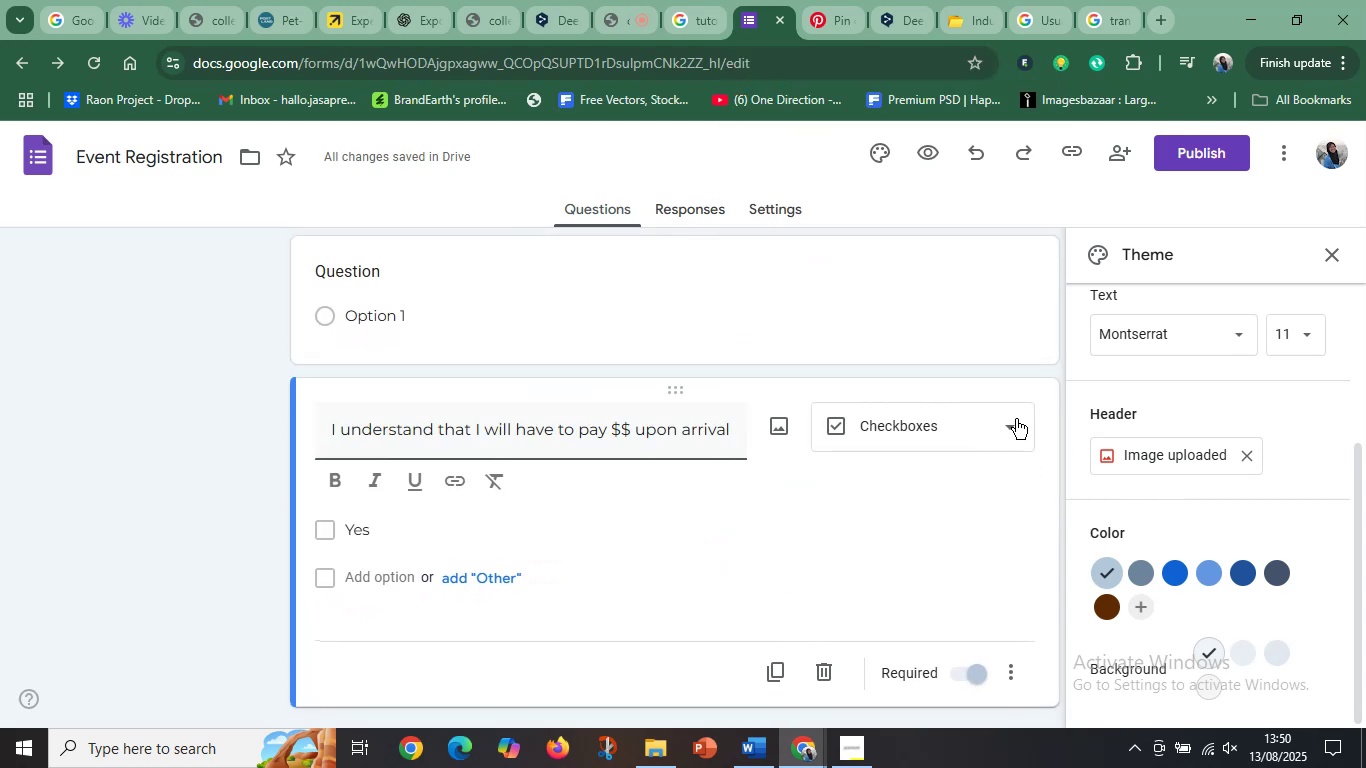 
scroll: coordinate [762, 448], scroll_direction: up, amount: 2.0
 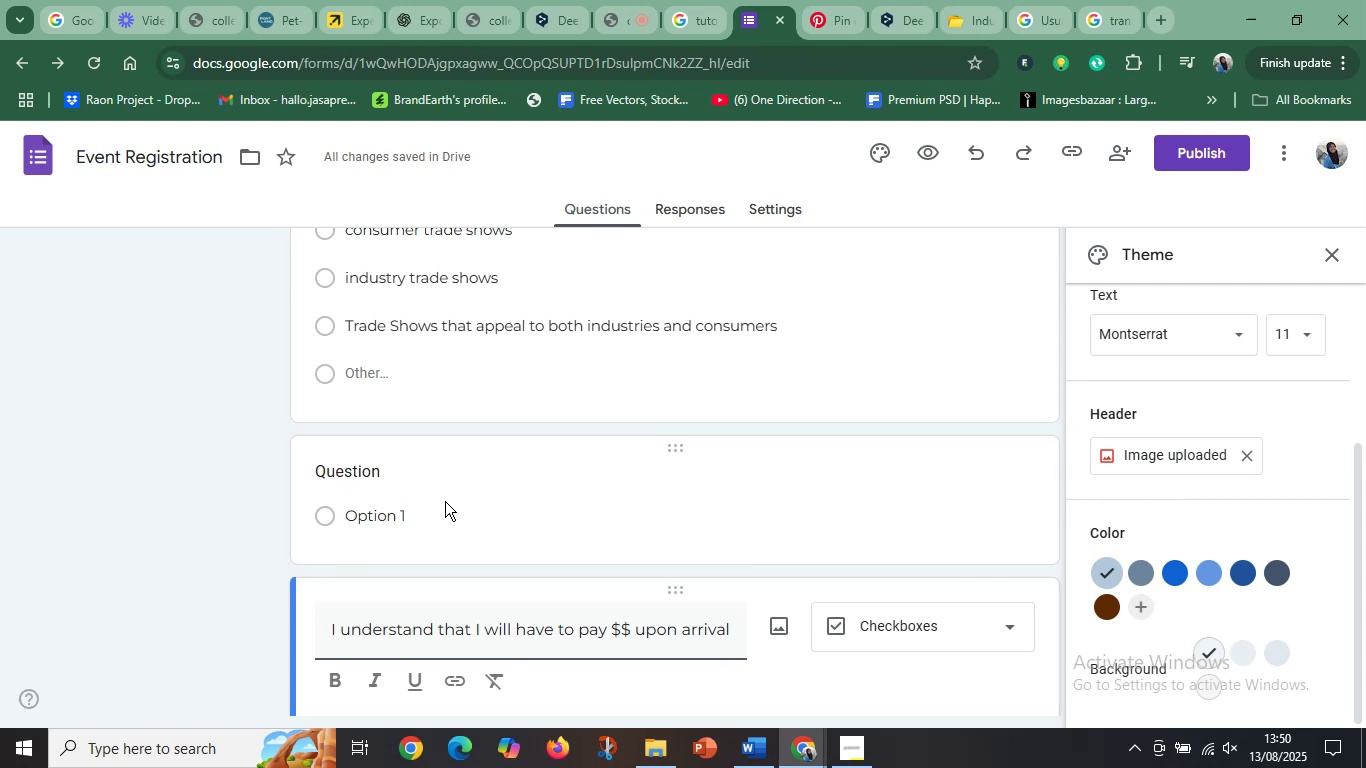 
scroll: coordinate [538, 594], scroll_direction: down, amount: 1.0
 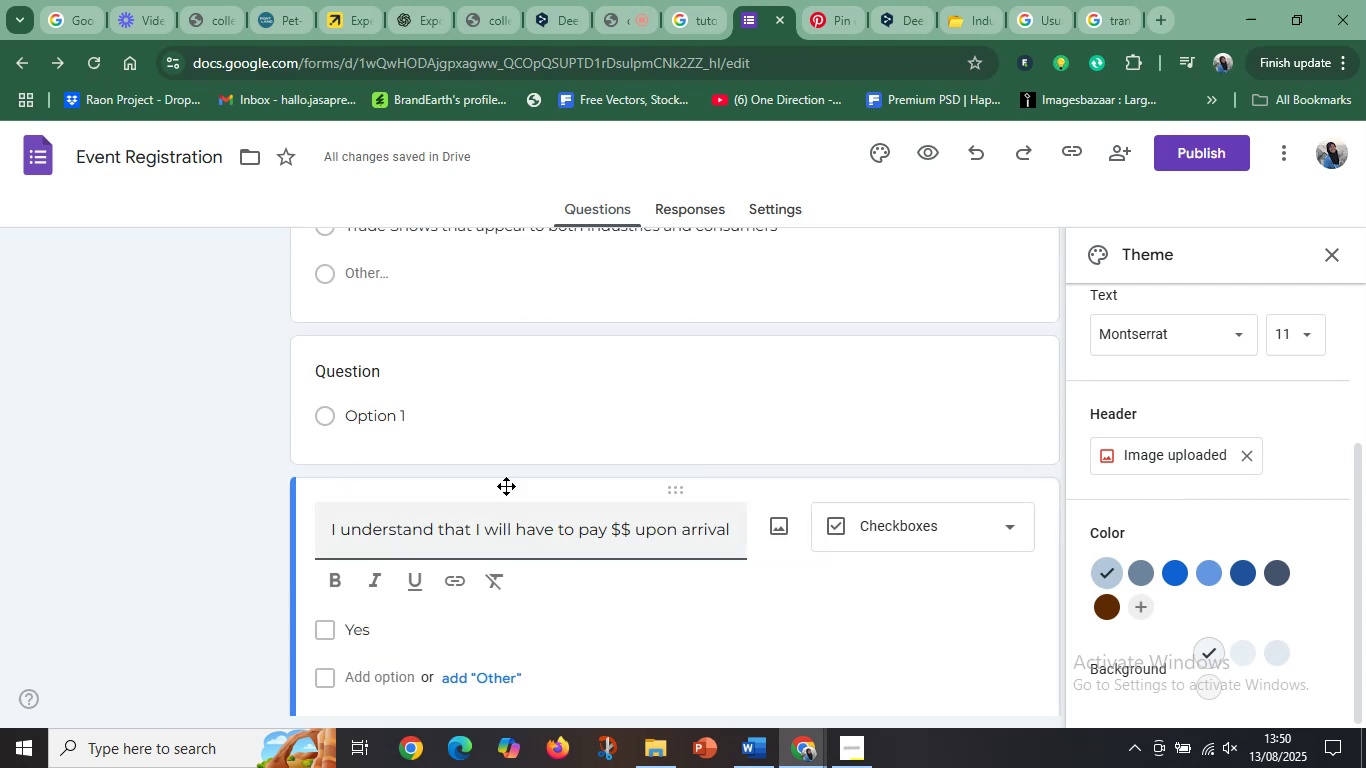 
left_click([500, 441])
 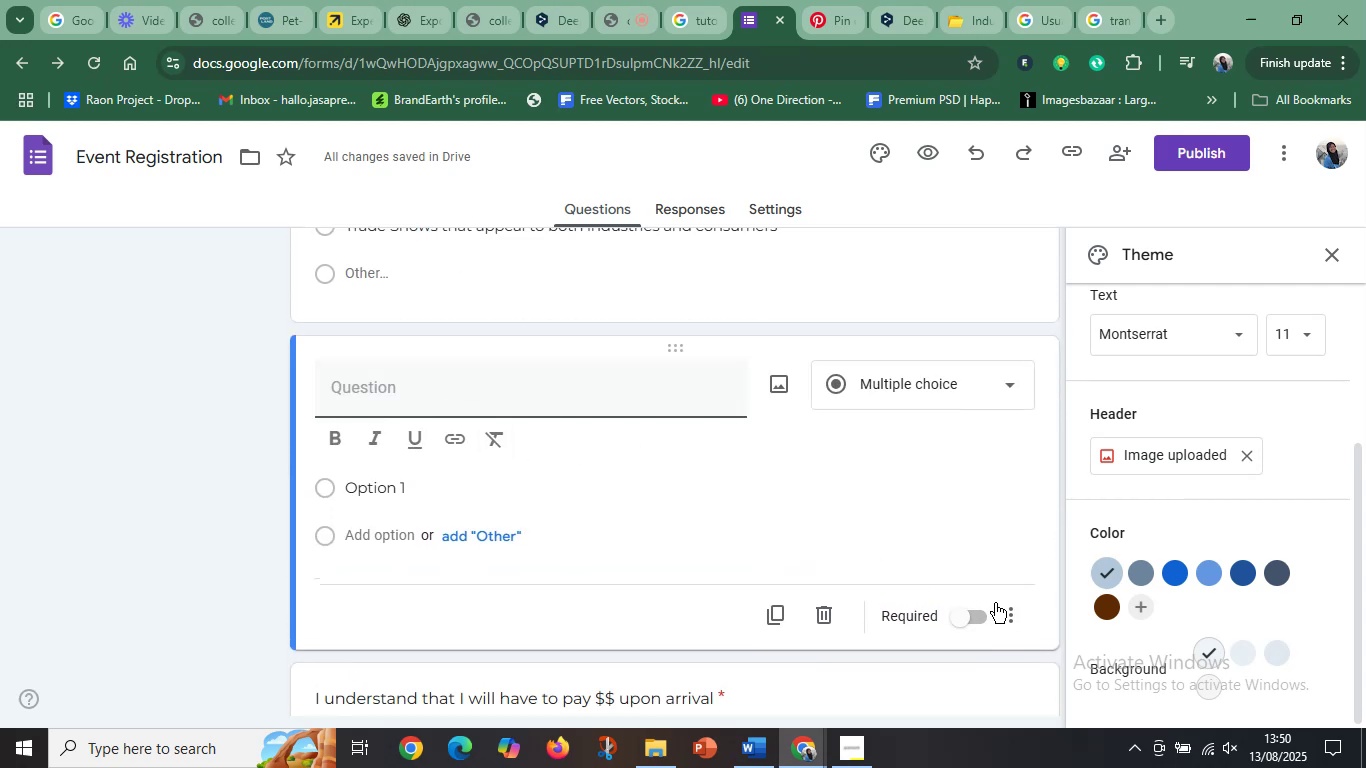 
mouse_move([815, 591])
 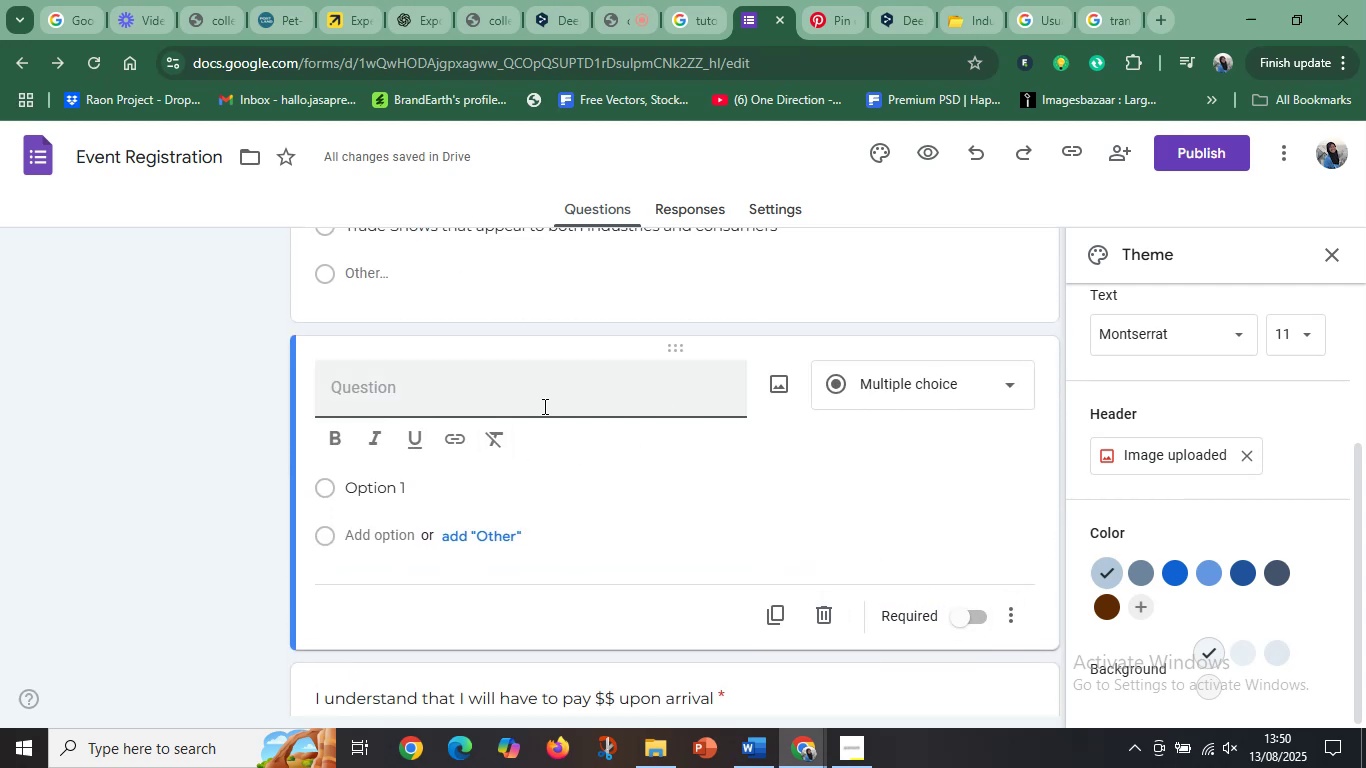 
left_click([510, 394])
 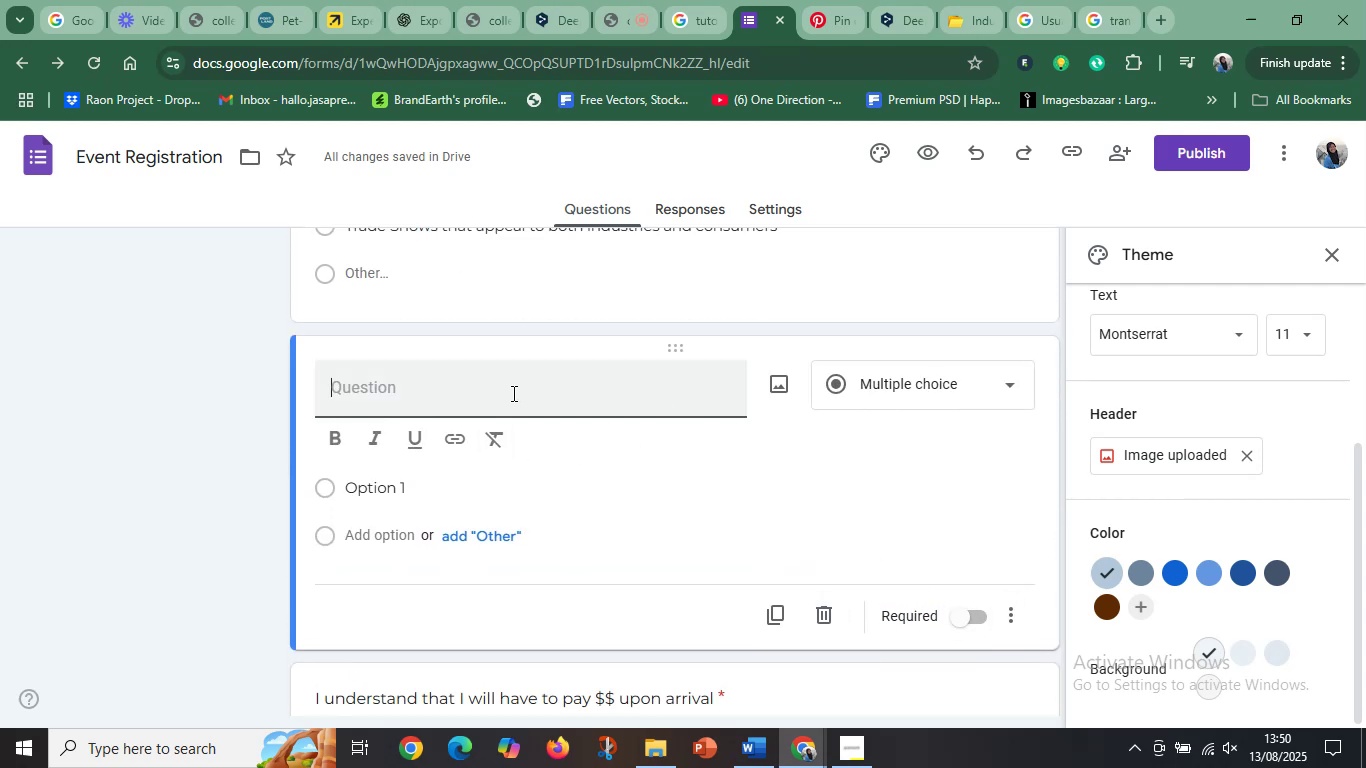 
scroll: coordinate [517, 390], scroll_direction: up, amount: 2.0
 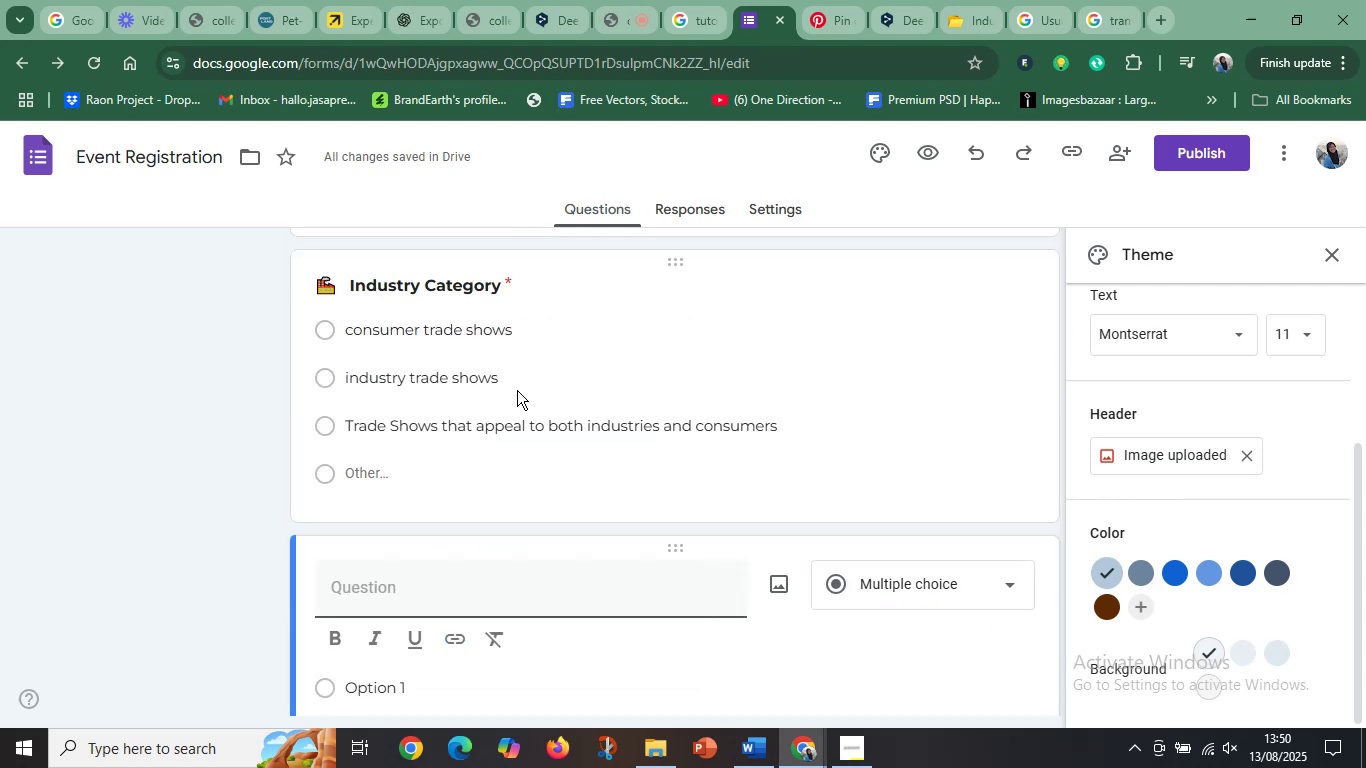 
key(Control+V)
 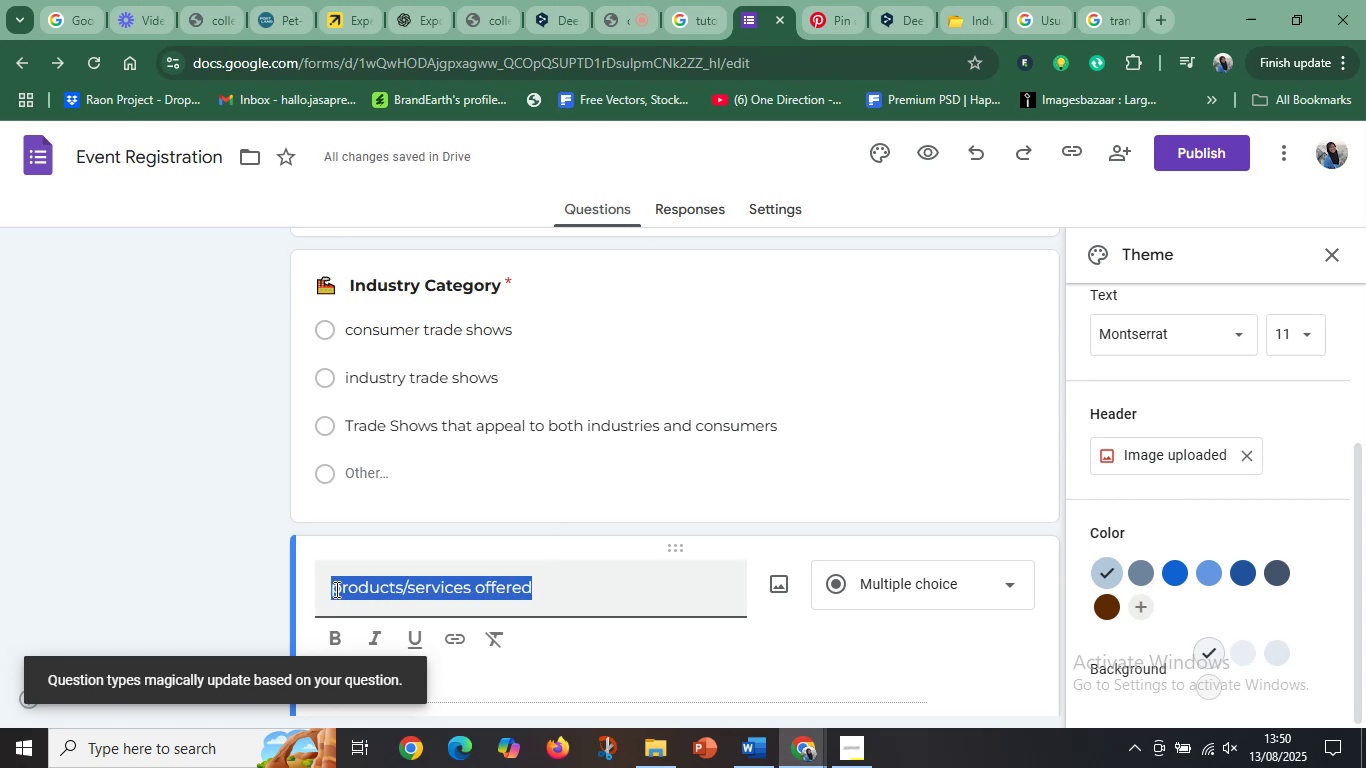 
wait(5.55)
 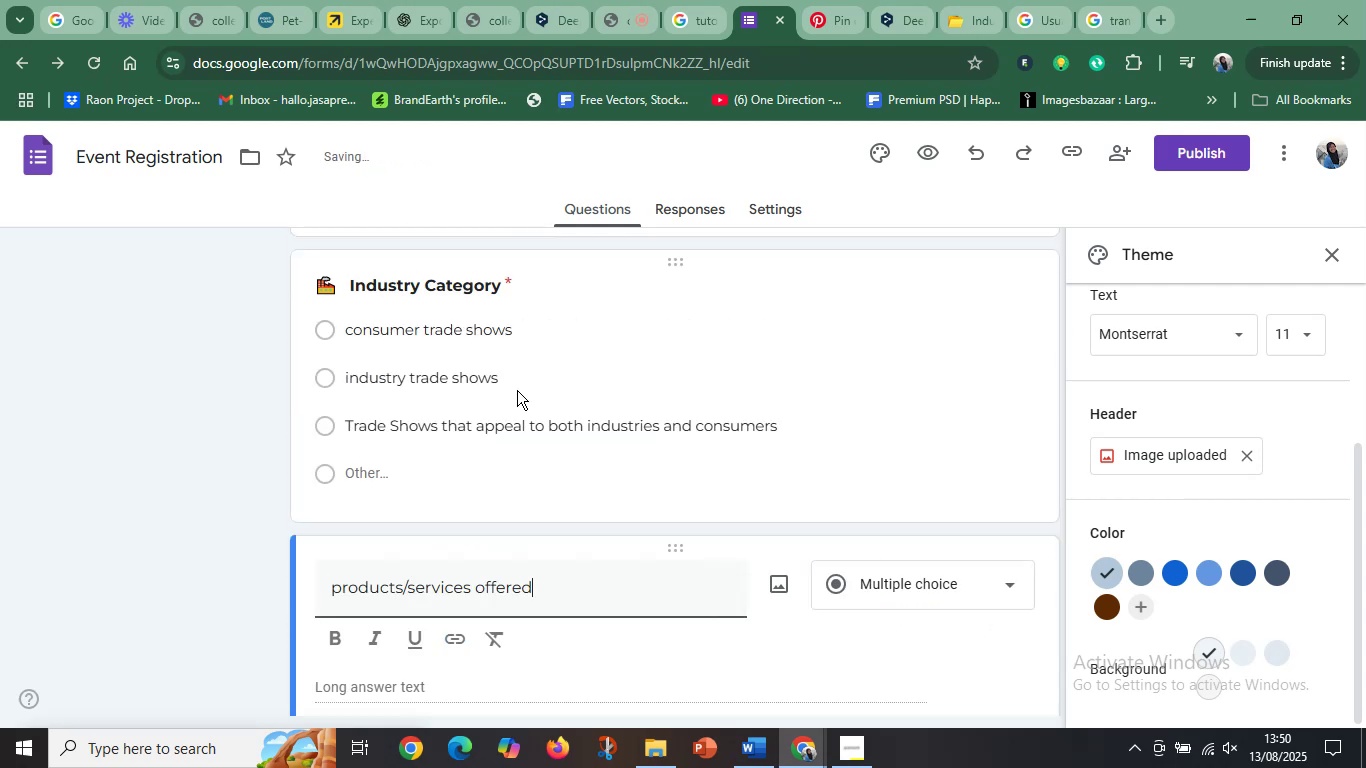 
scroll: coordinate [350, 615], scroll_direction: down, amount: 1.0
 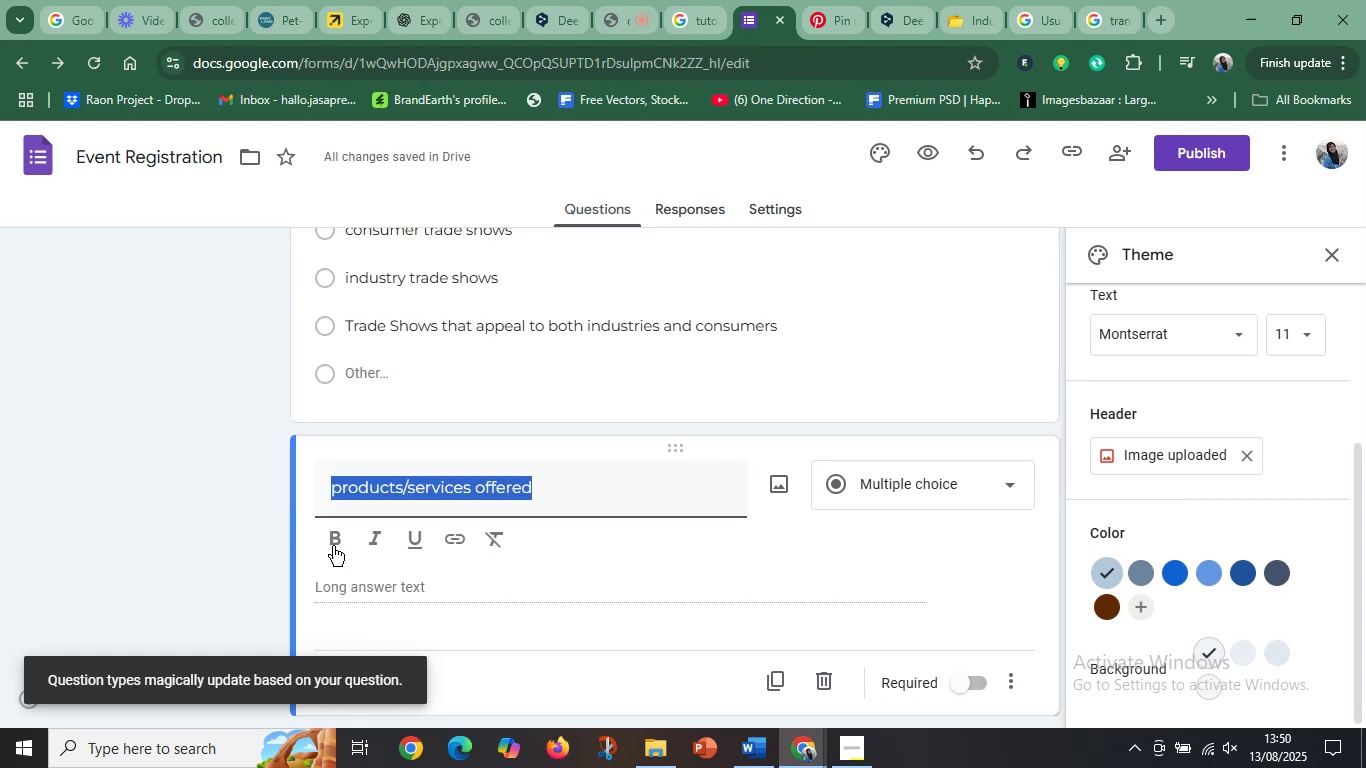 
left_click([333, 544])
 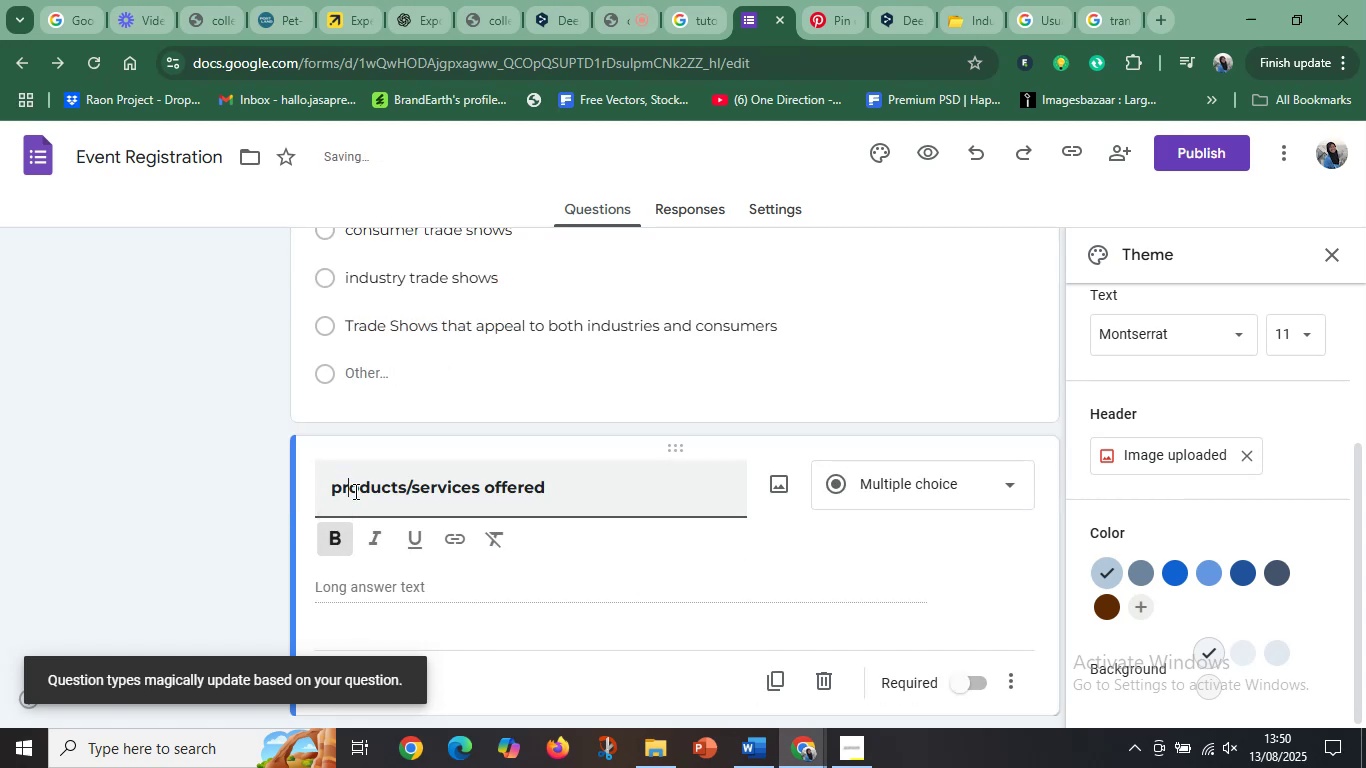 
double_click([347, 494])
 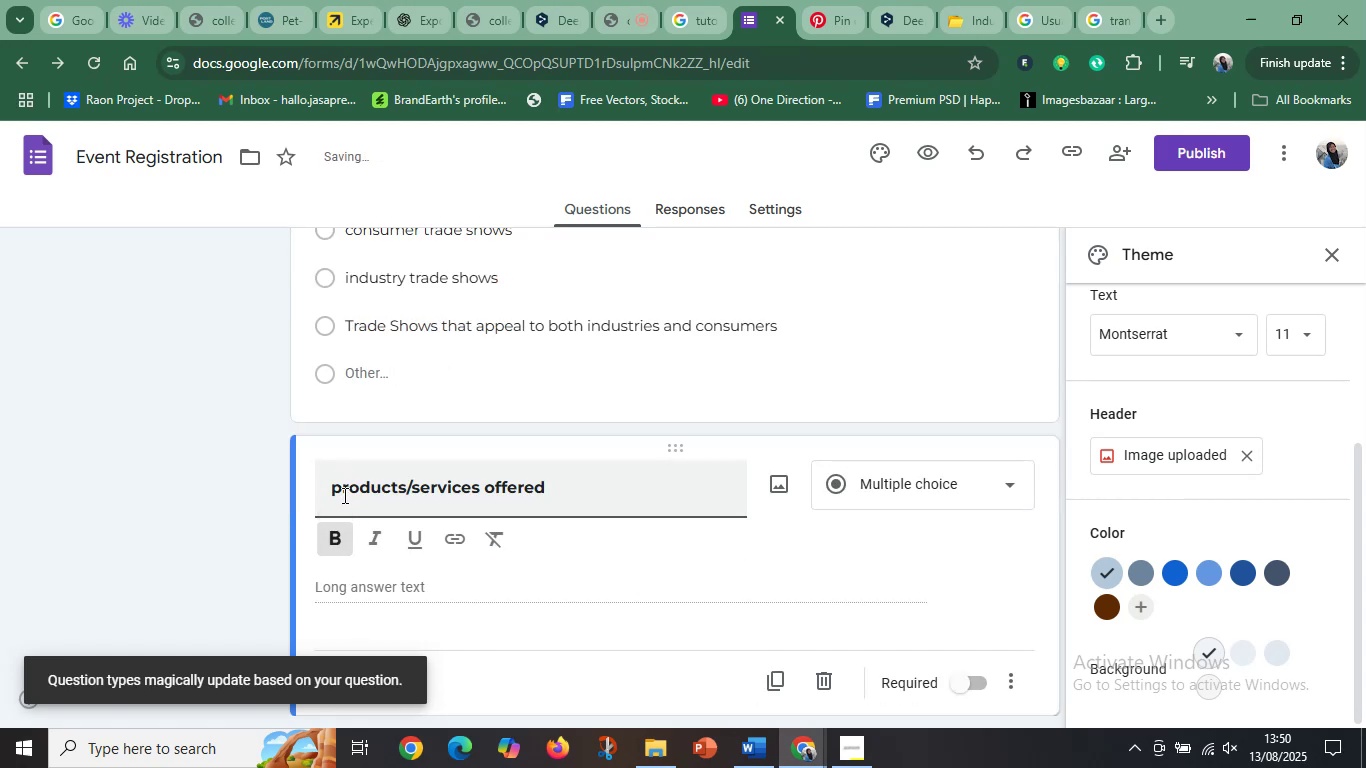 
left_click([343, 495])
 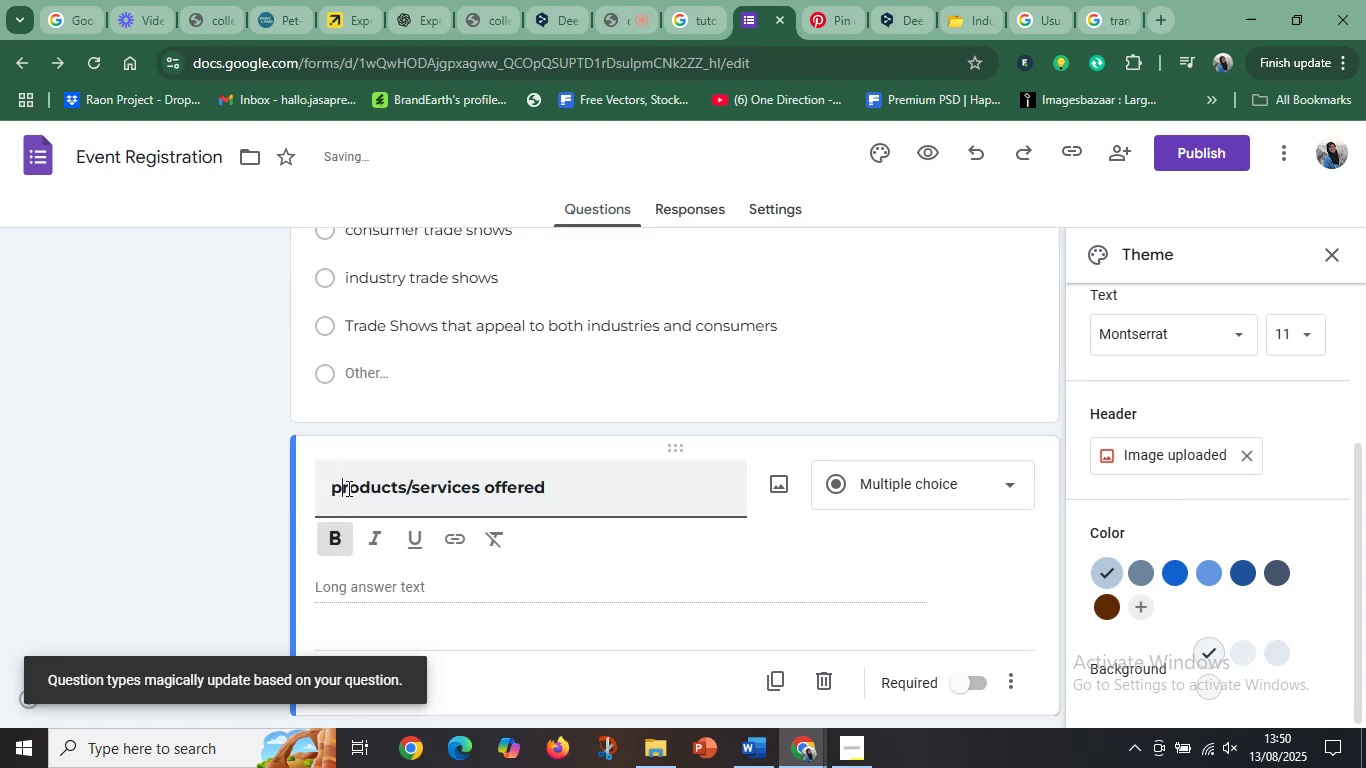 
key(Shift+Backspace)
 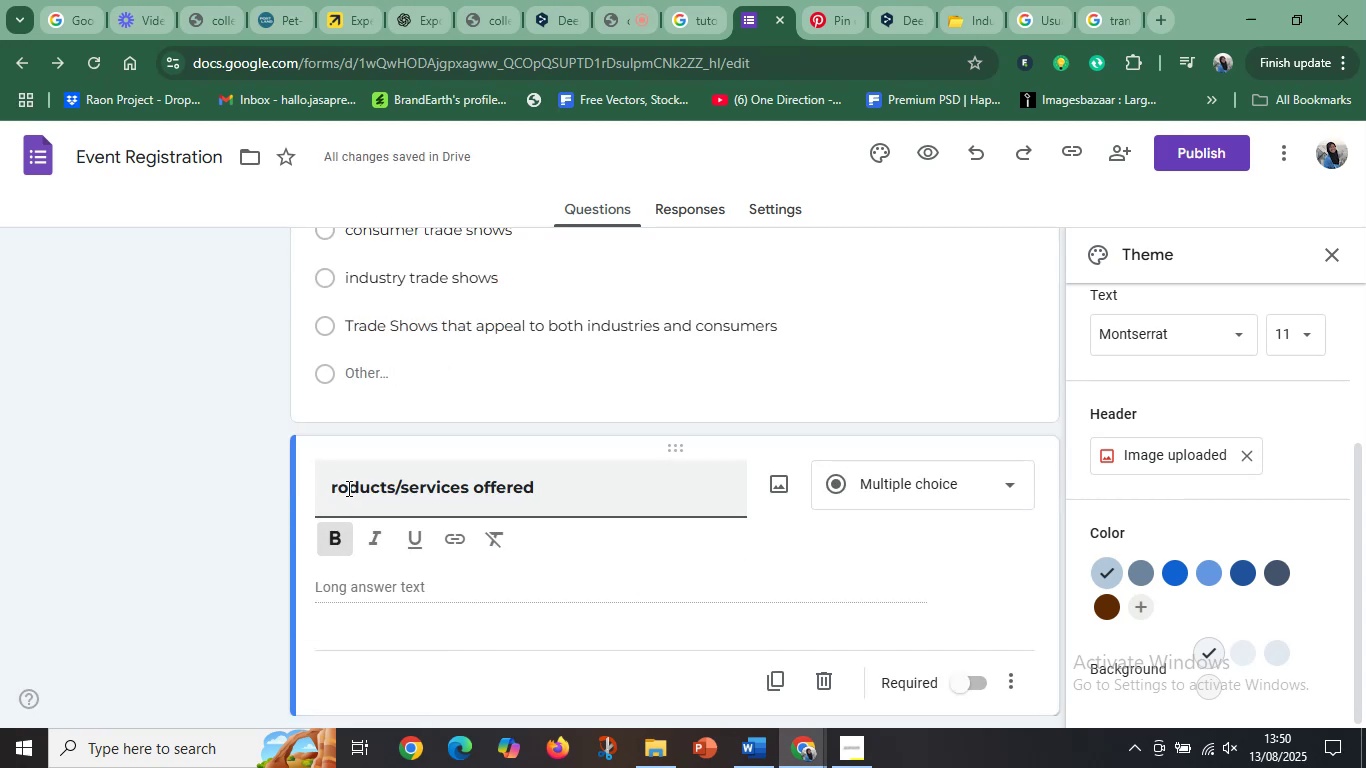 
key(Shift+P)
 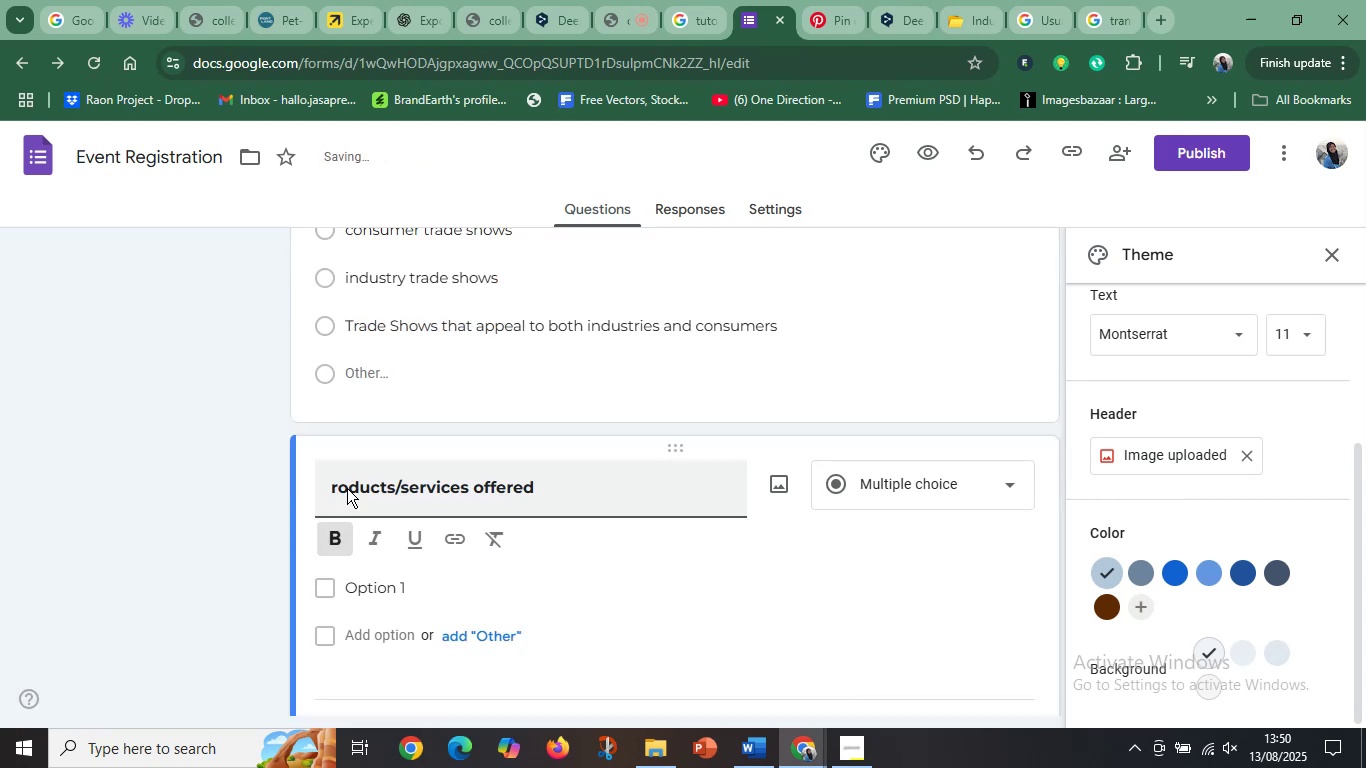 
key(Control+Z)
 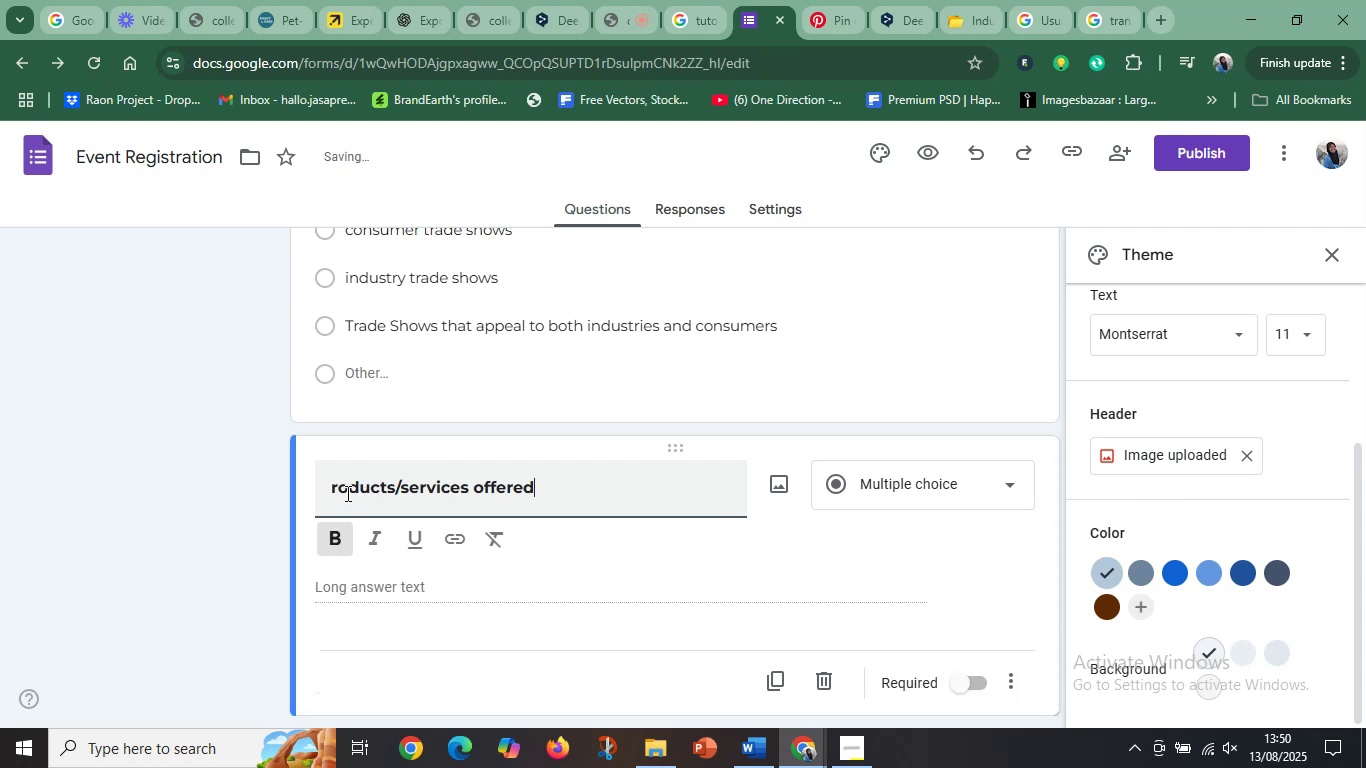 
left_click([345, 493])
 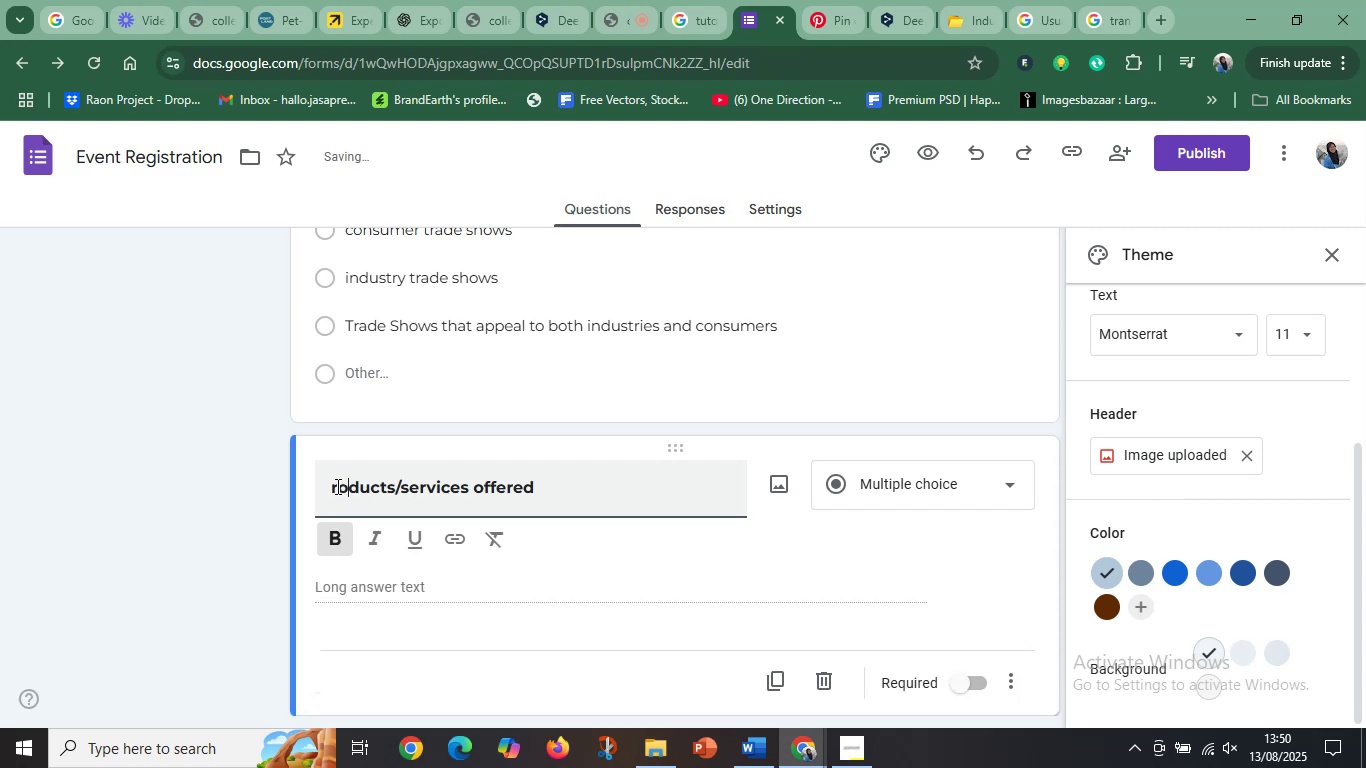 
double_click([336, 486])
 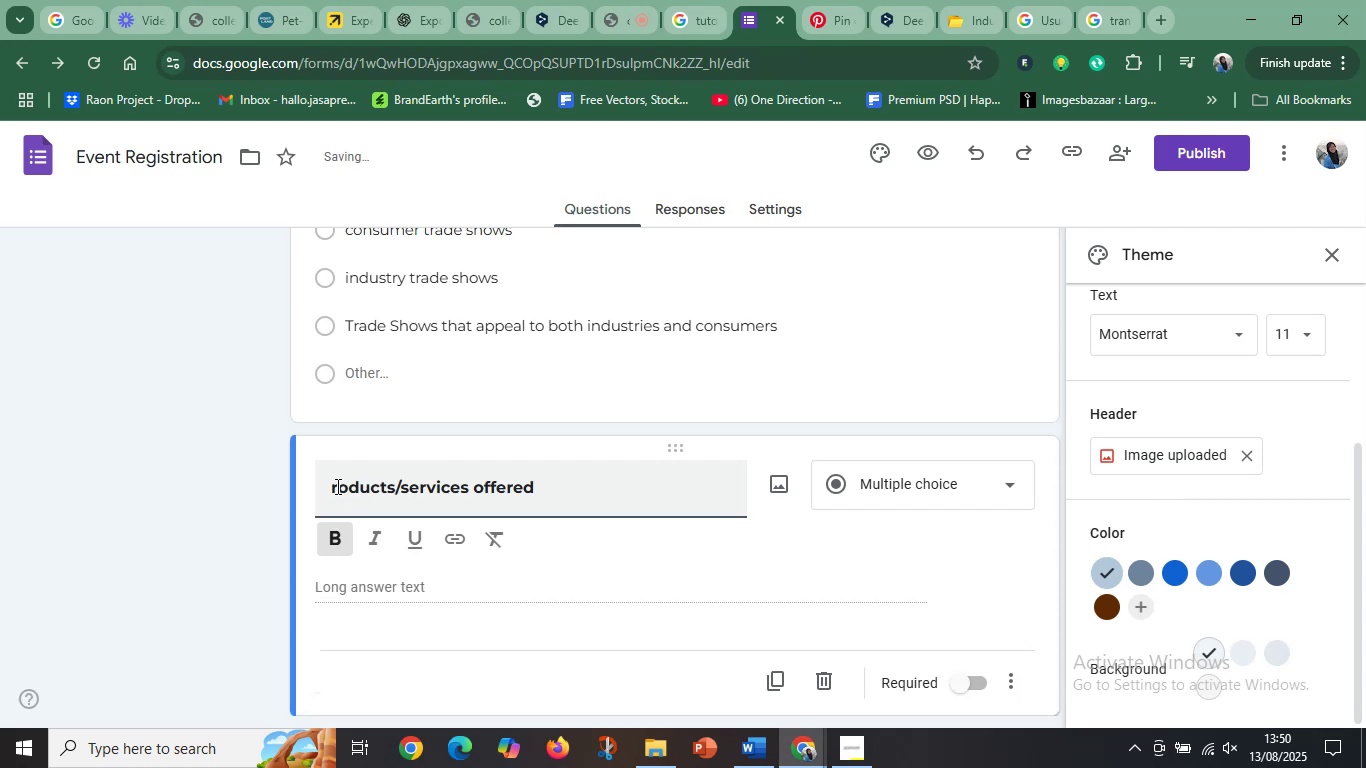 
key(Backspace)
type(Pr)
 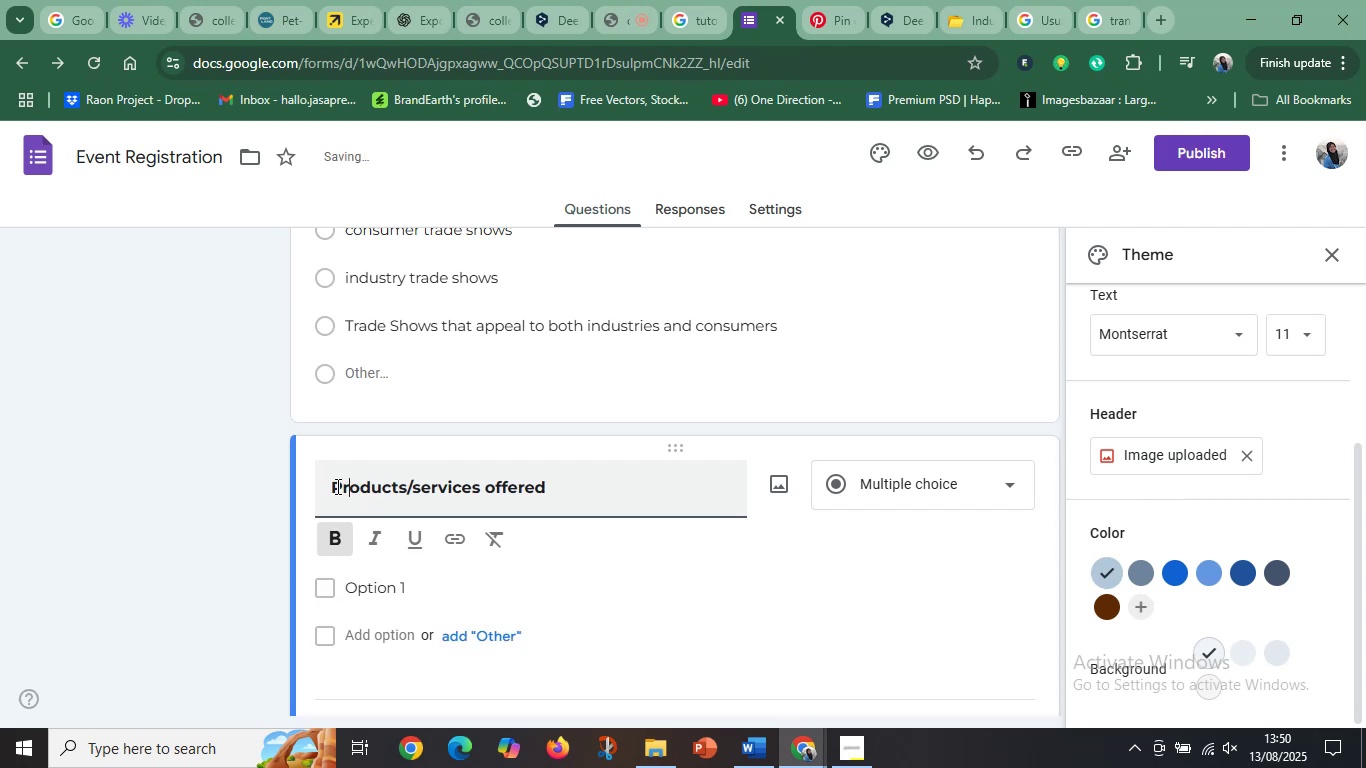 
left_click([411, 490])
 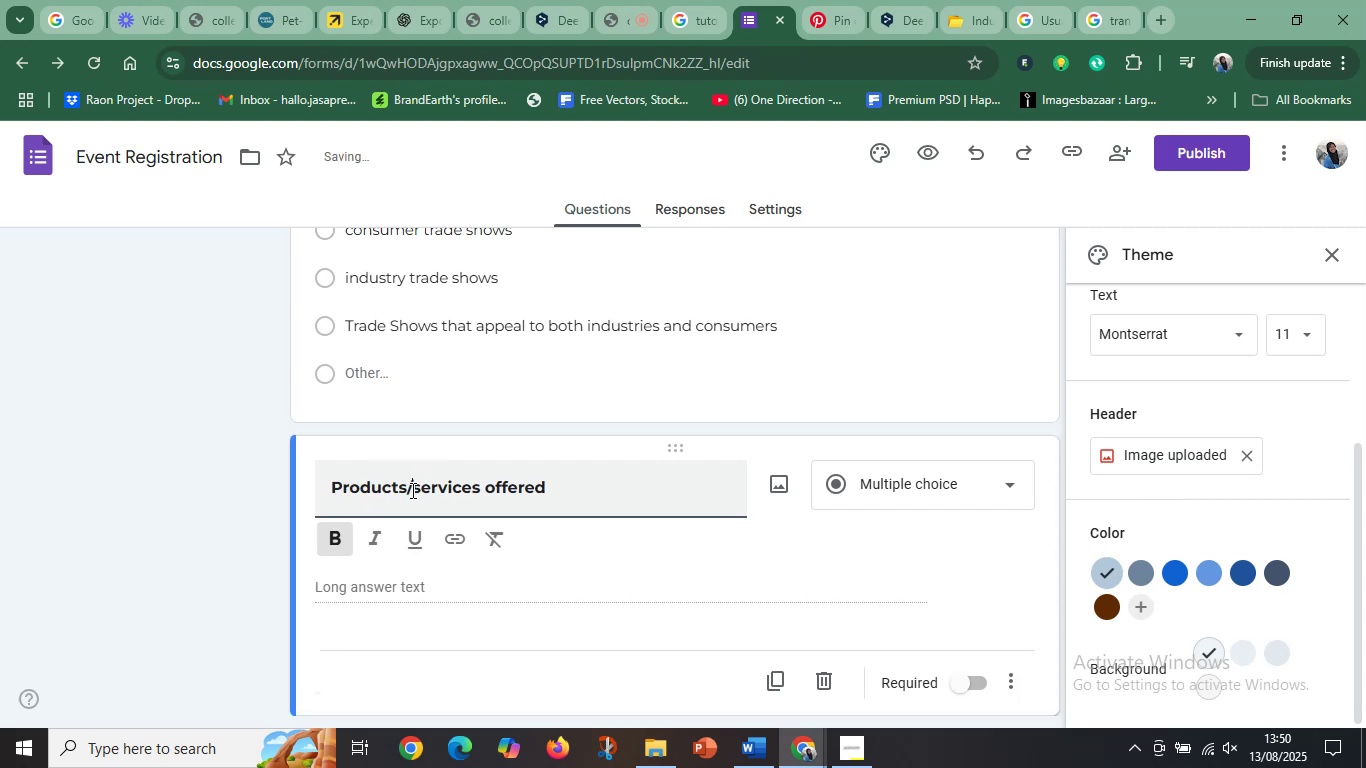 
key(Space)
 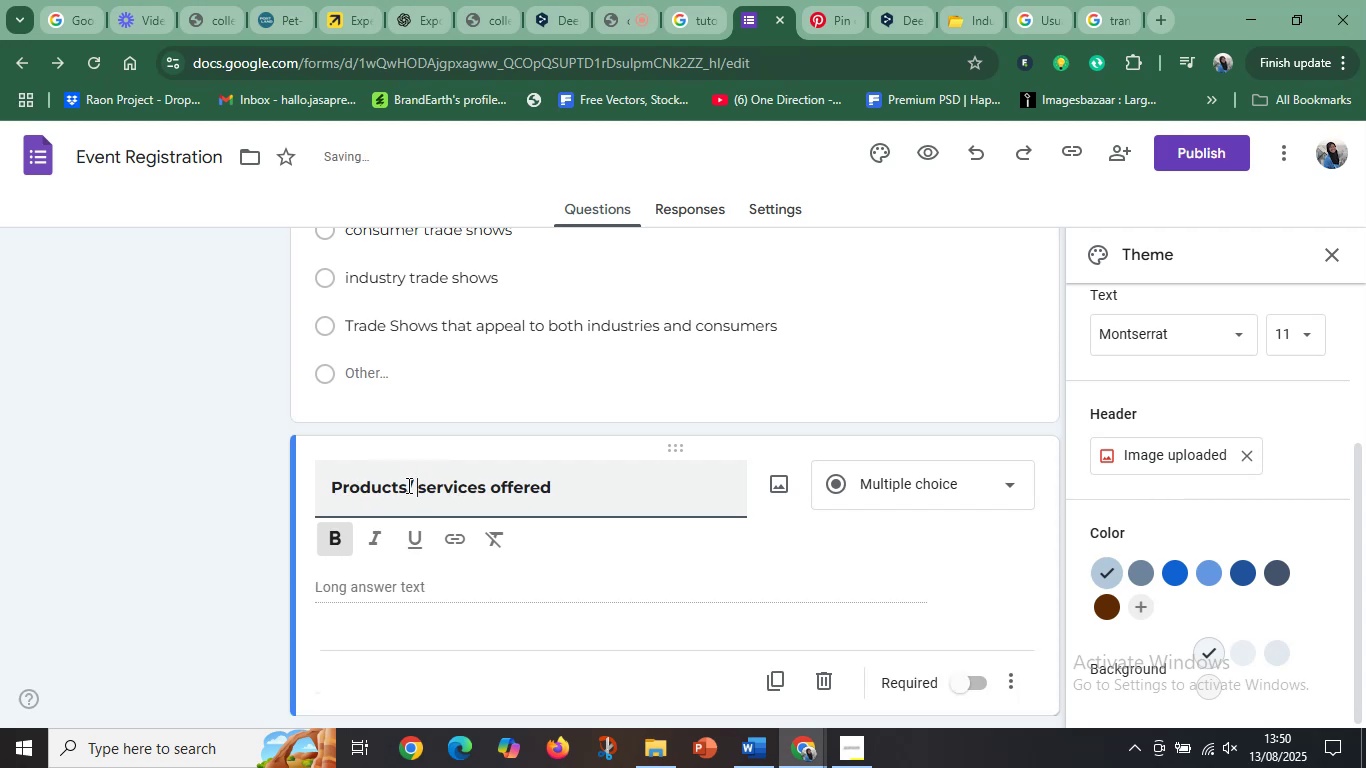 
left_click([407, 485])
 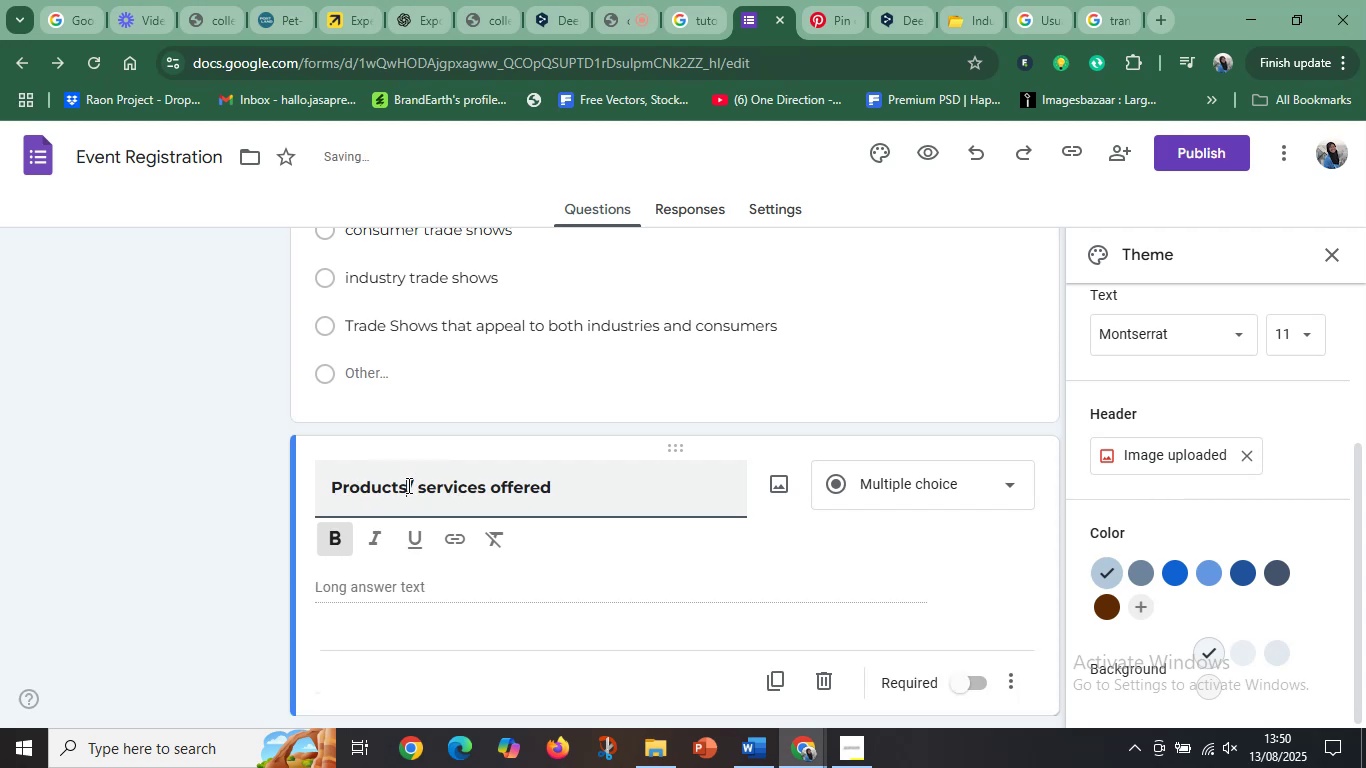 
key(Space)
 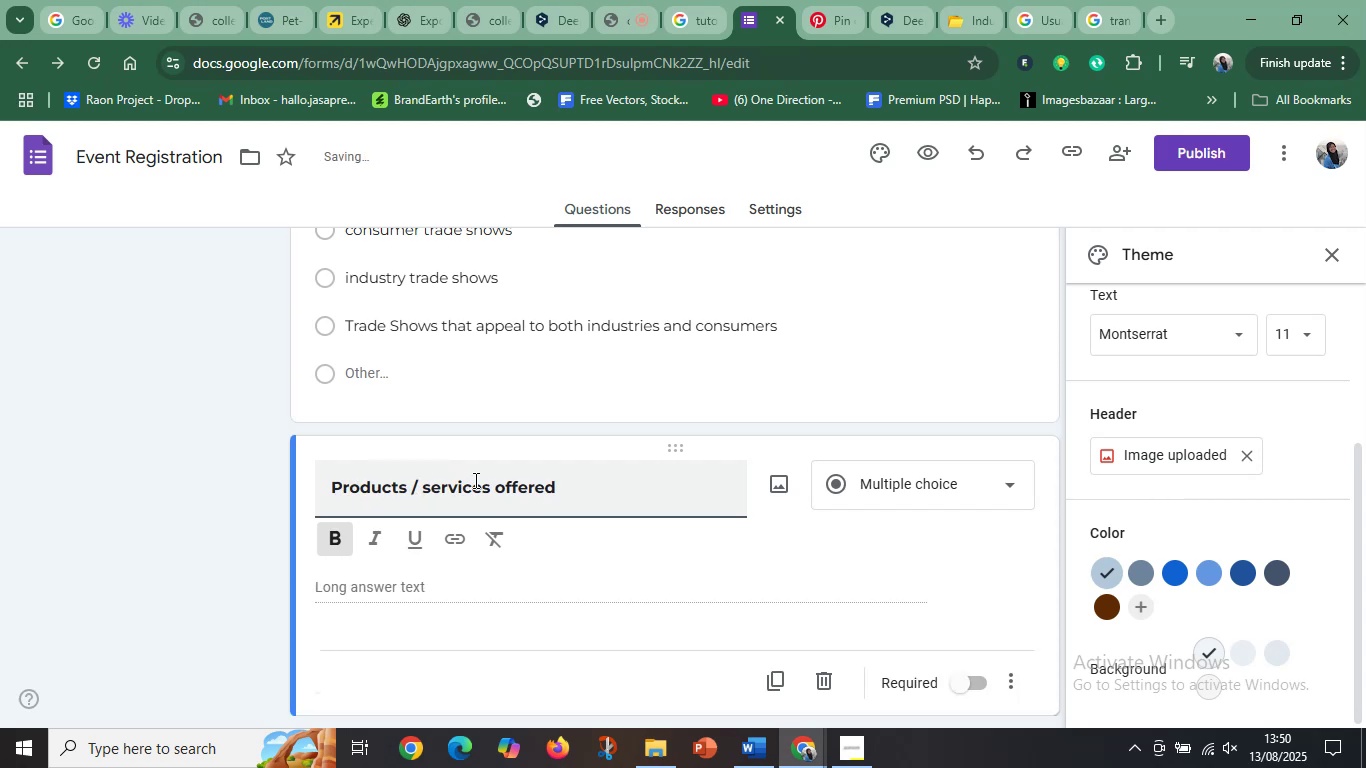 
left_click([474, 480])
 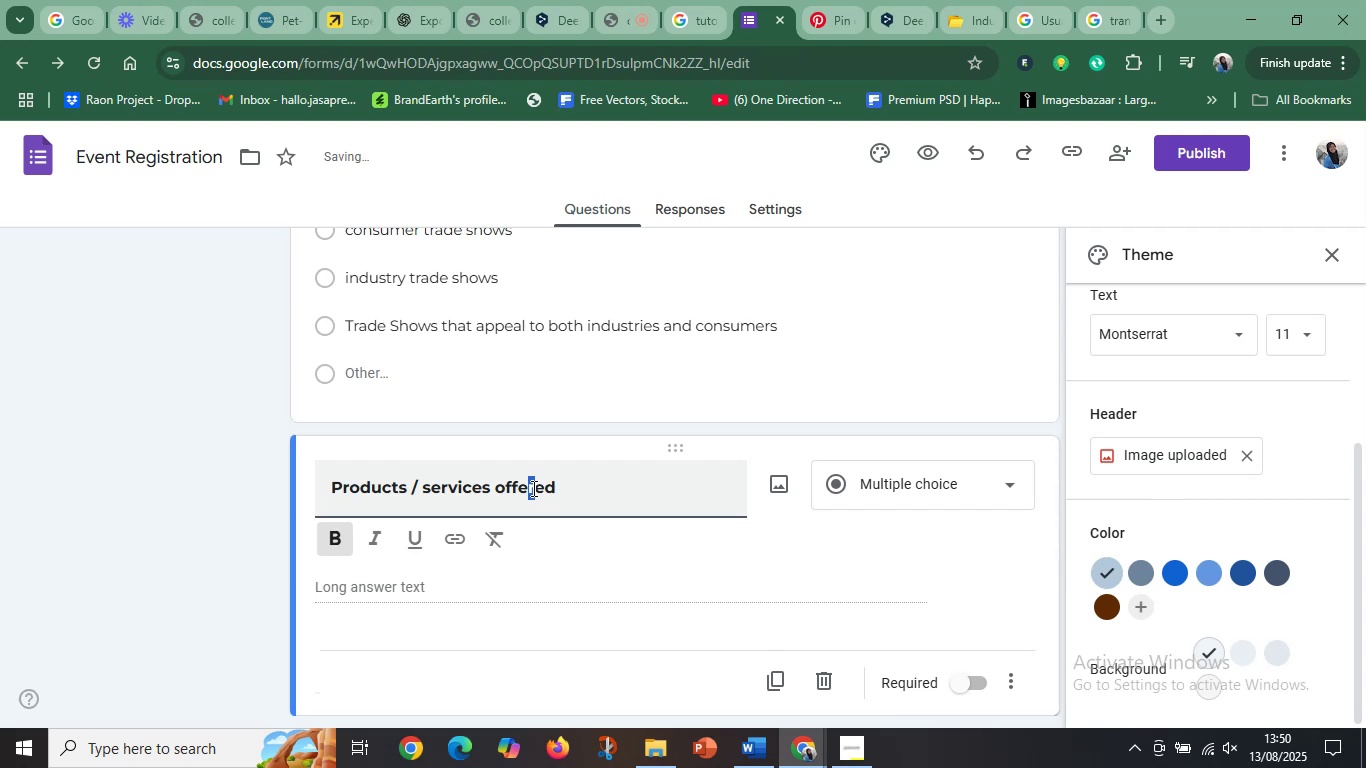 
left_click([558, 487])
 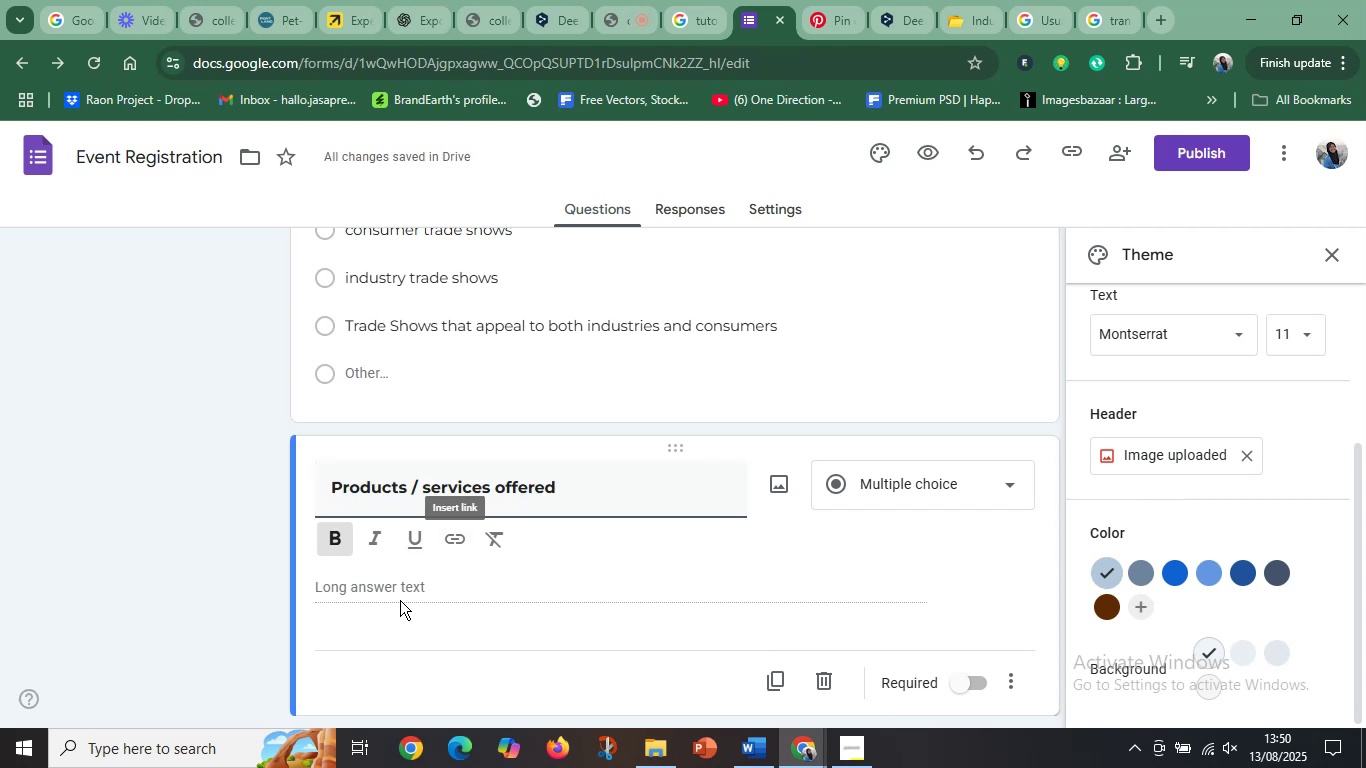 
scroll: coordinate [431, 577], scroll_direction: down, amount: 1.0
 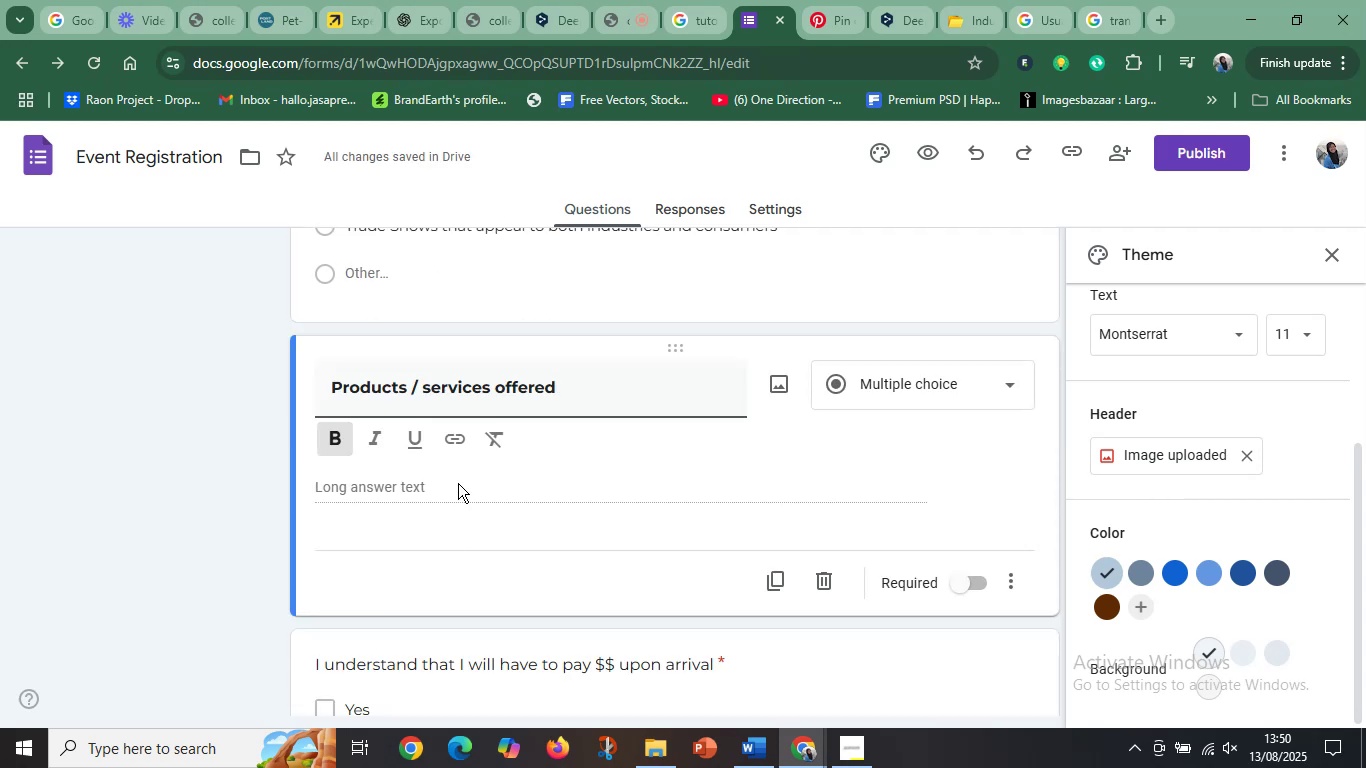 
left_click([459, 480])
 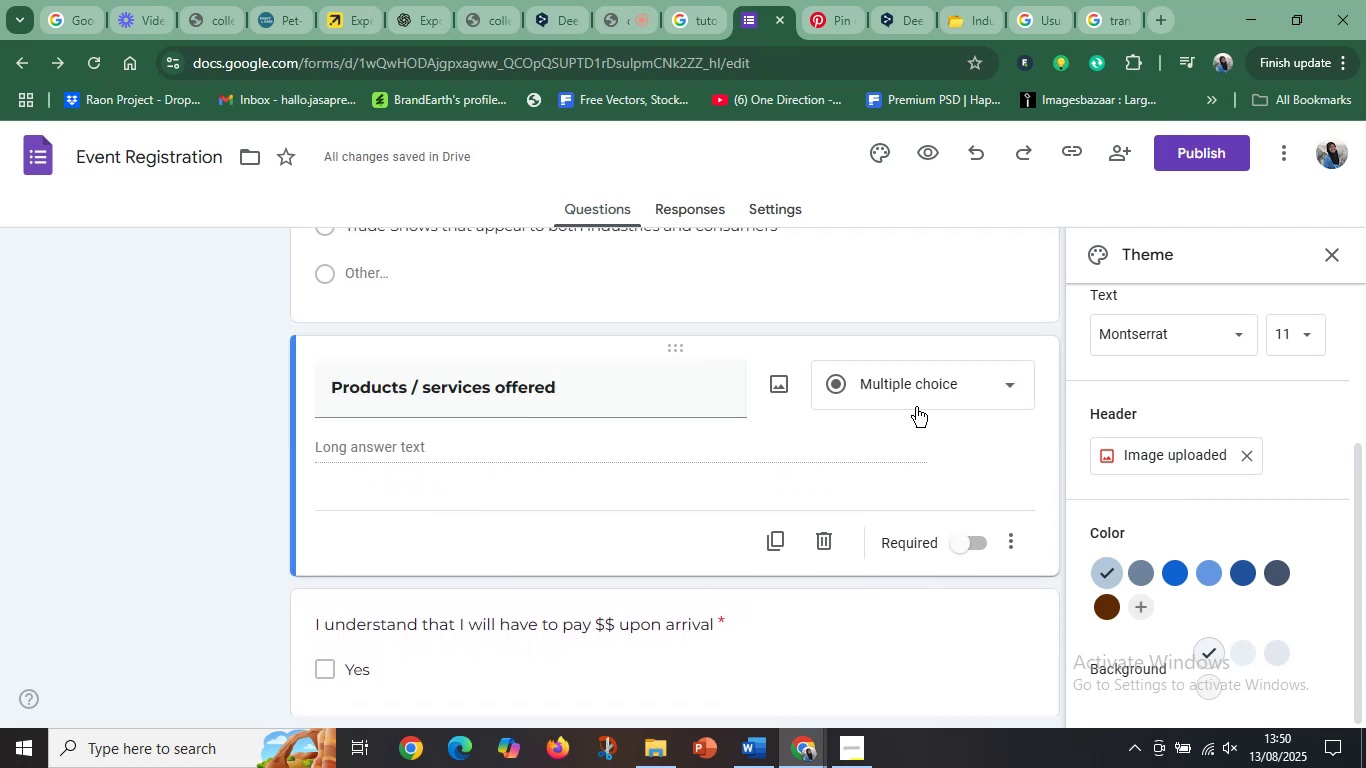 
left_click([958, 401])
 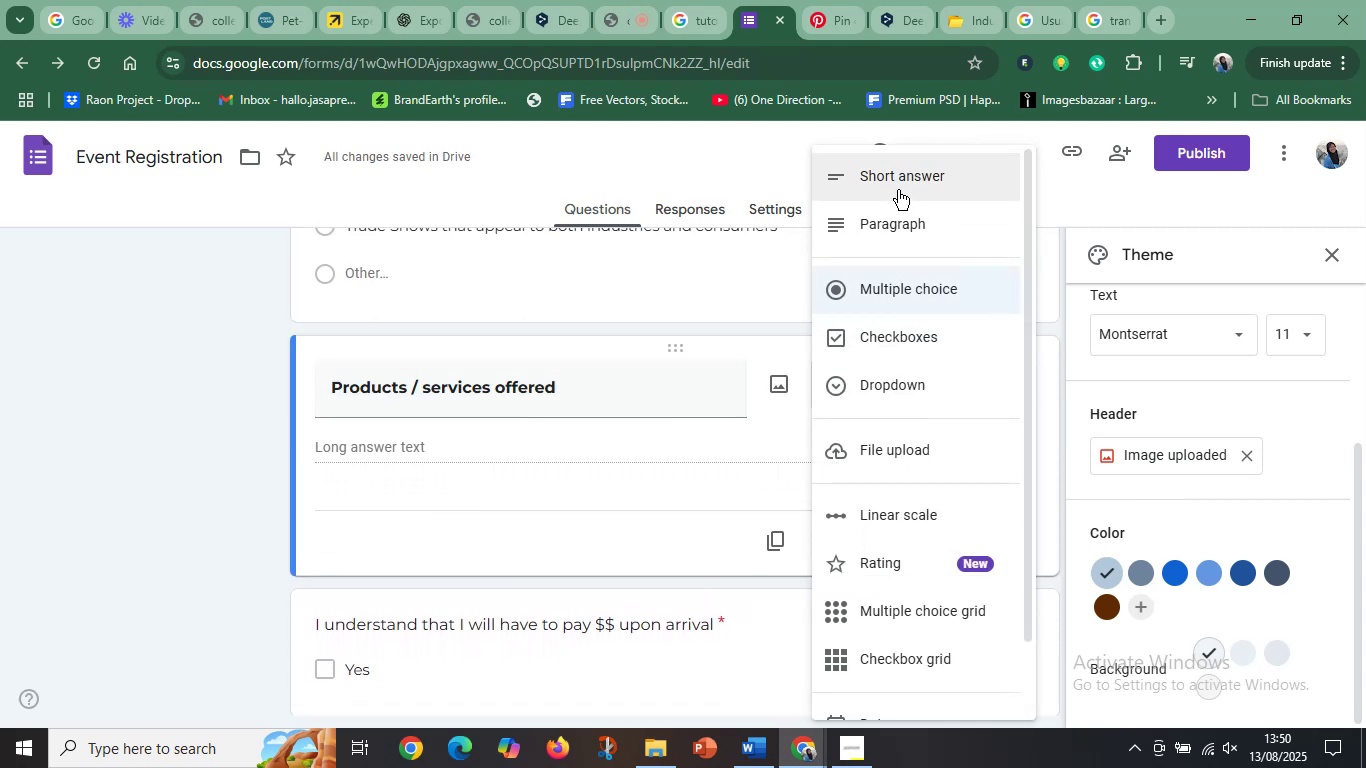 
left_click([898, 190])
 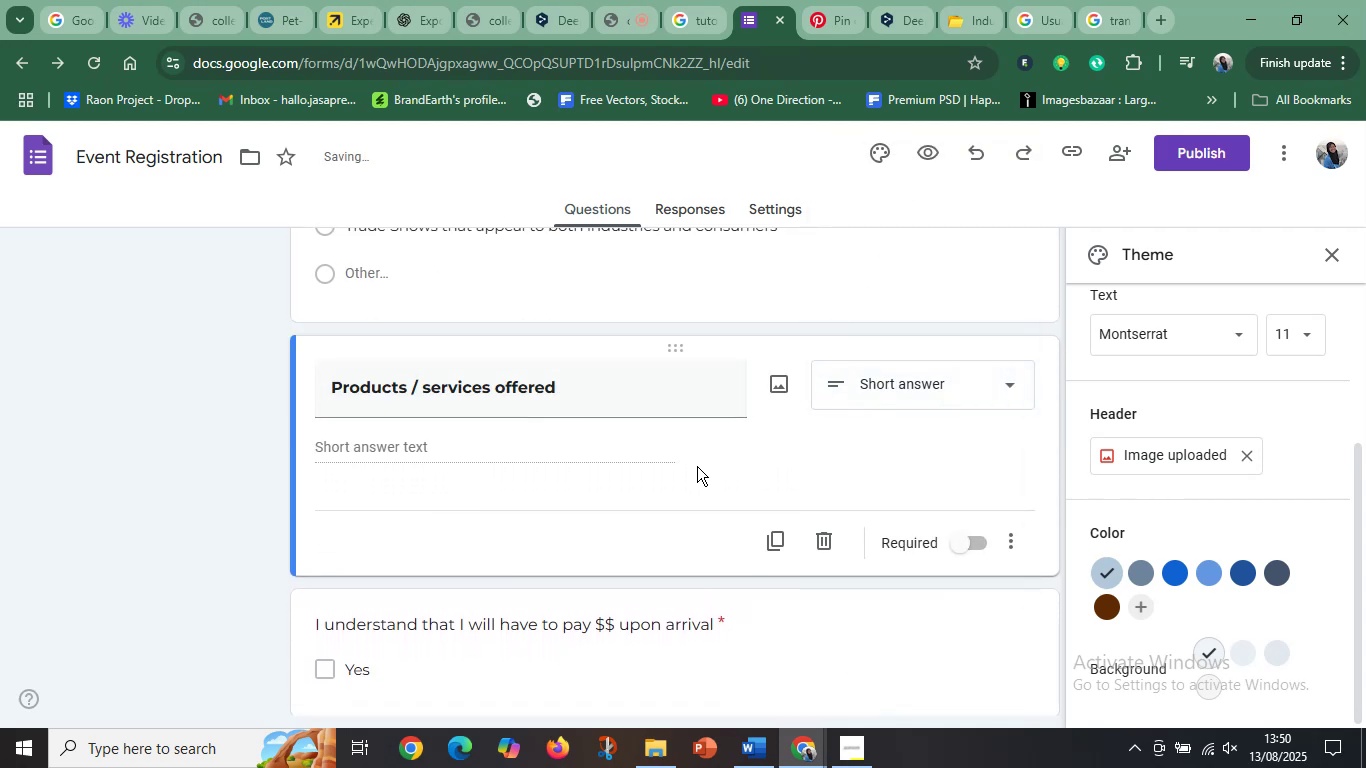 
left_click([698, 444])
 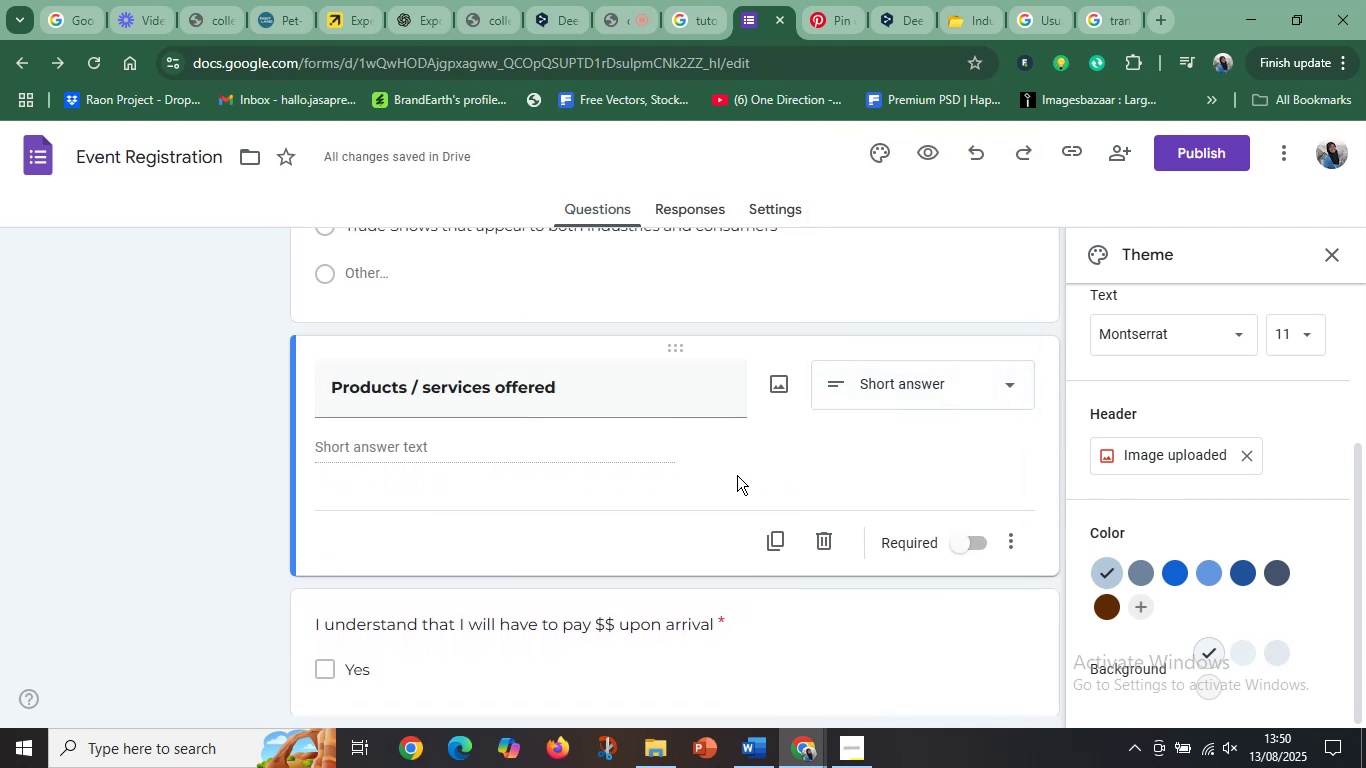 
scroll: coordinate [647, 498], scroll_direction: down, amount: 2.0
 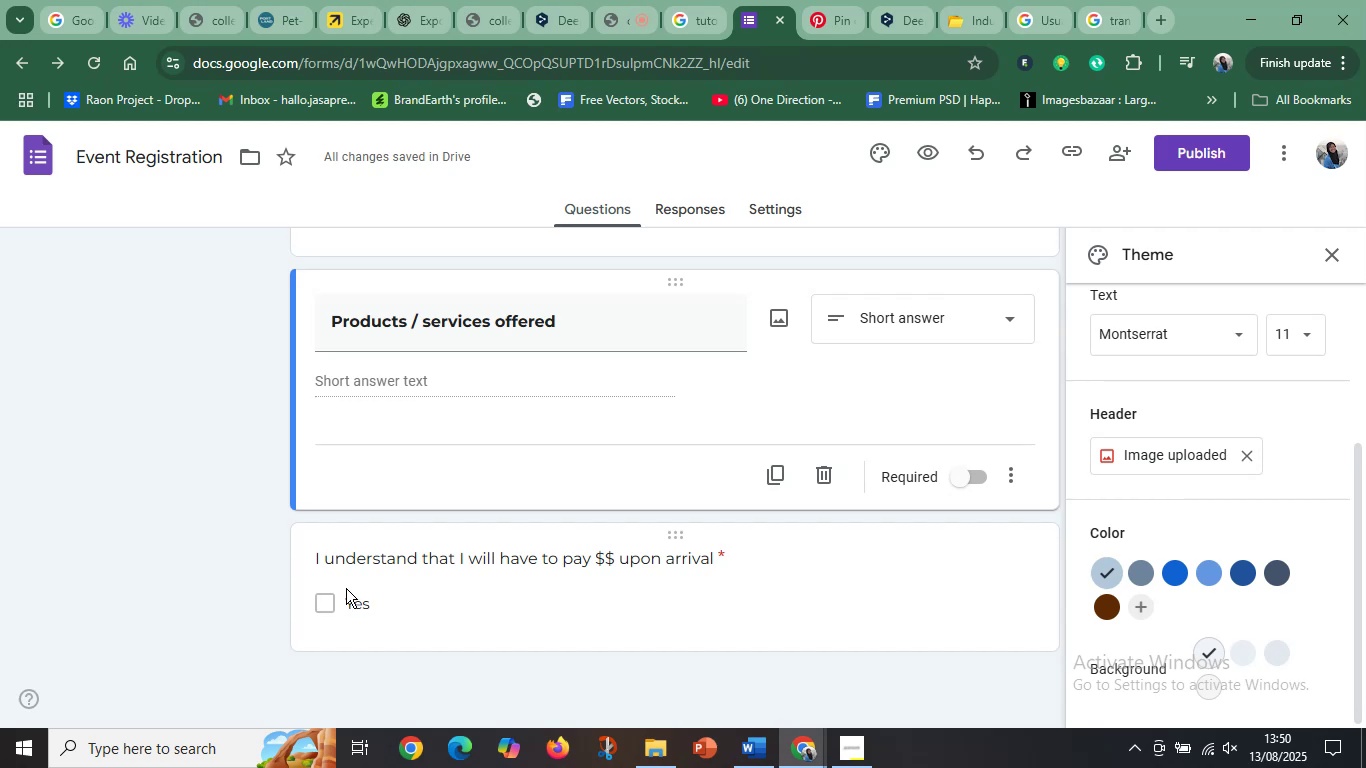 
left_click([739, 579])
 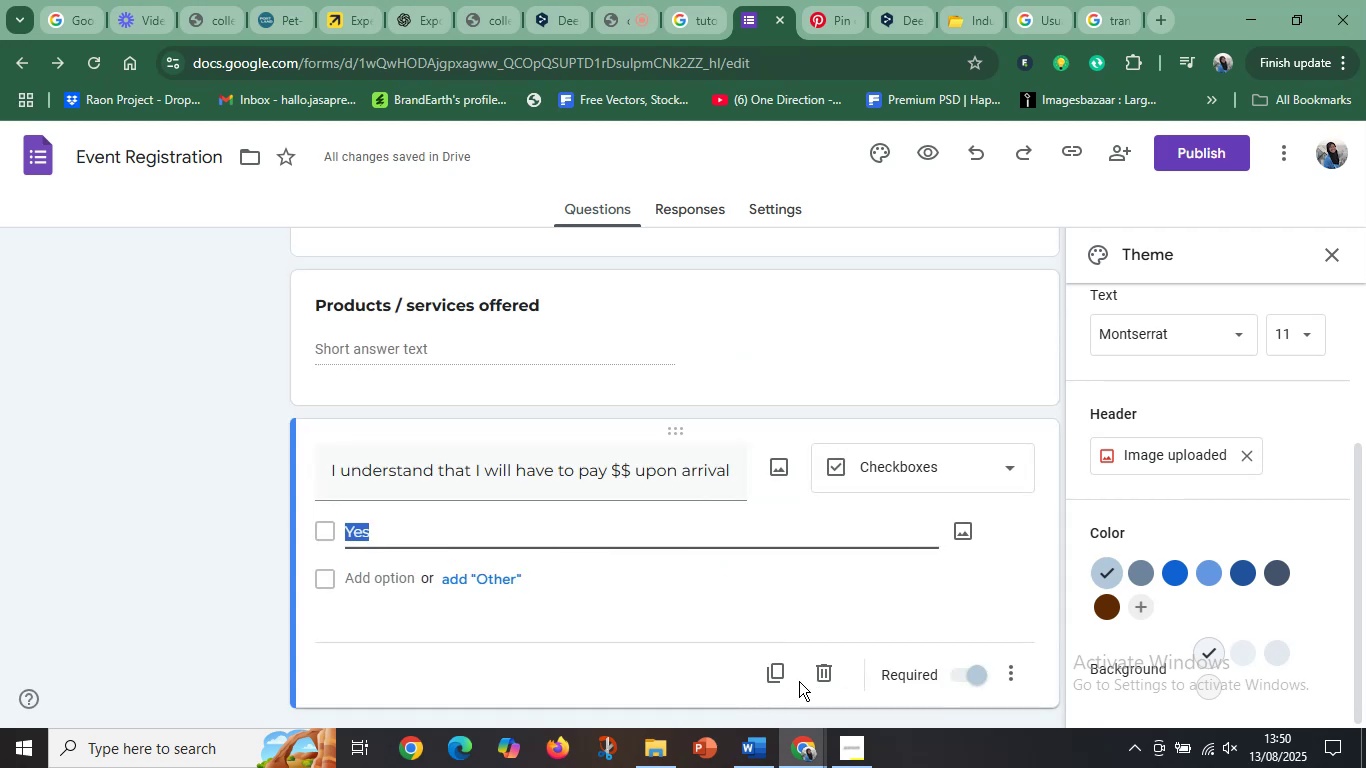 
left_click([818, 675])
 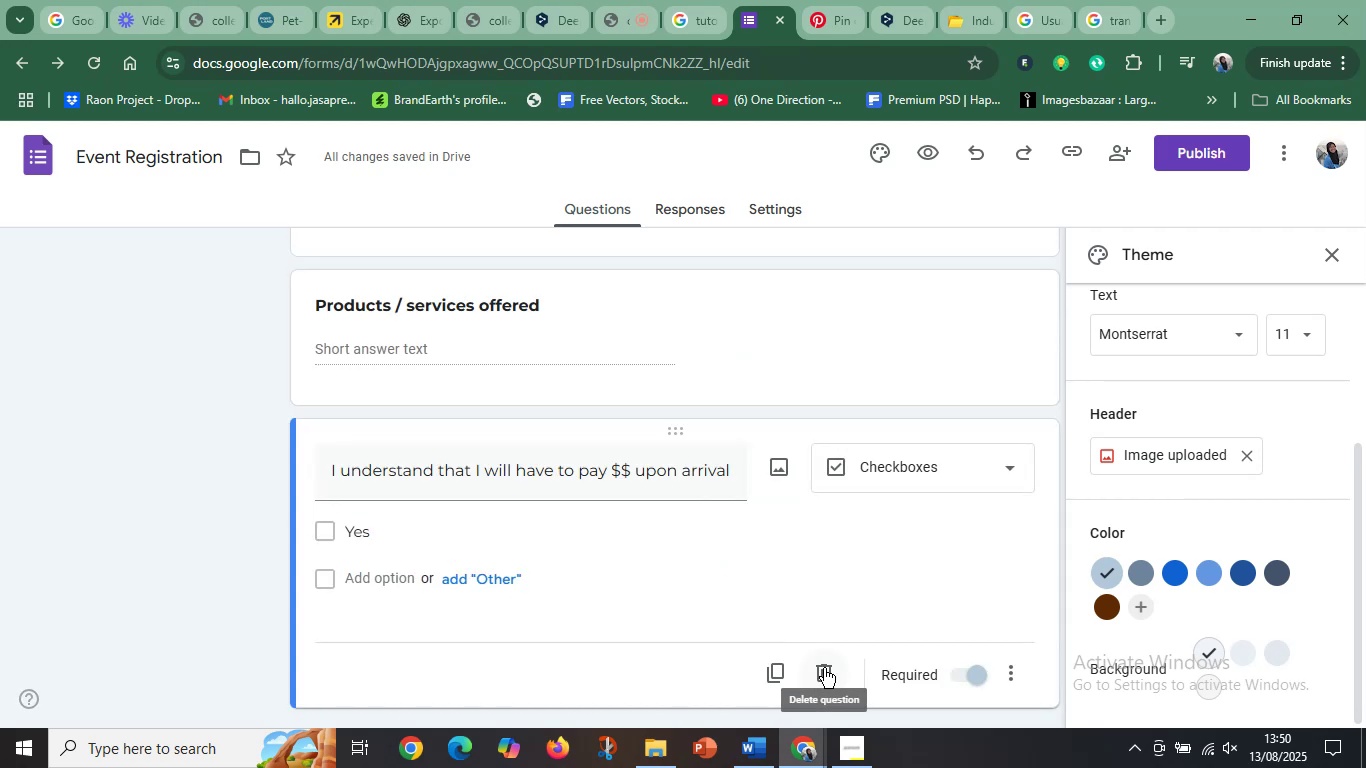 
scroll: coordinate [789, 653], scroll_direction: down, amount: 5.0
 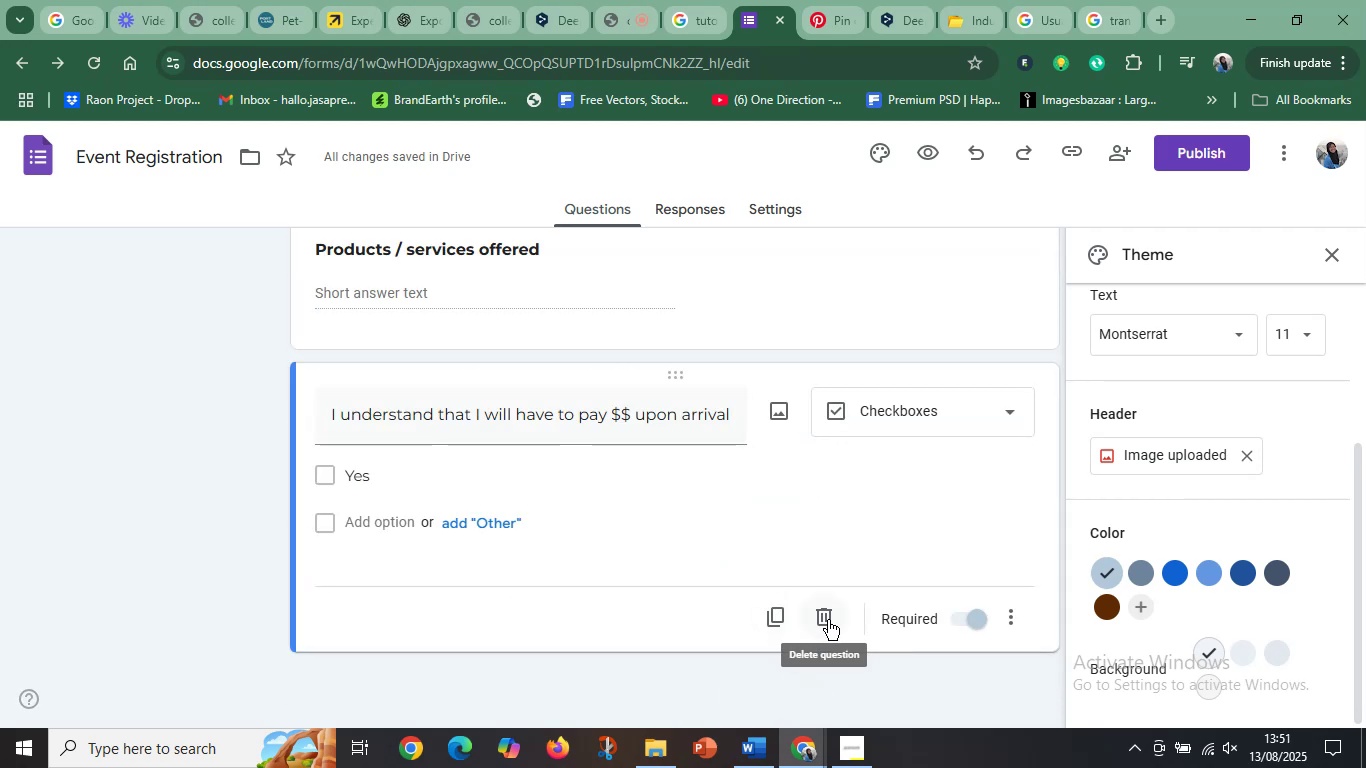 
left_click([828, 620])
 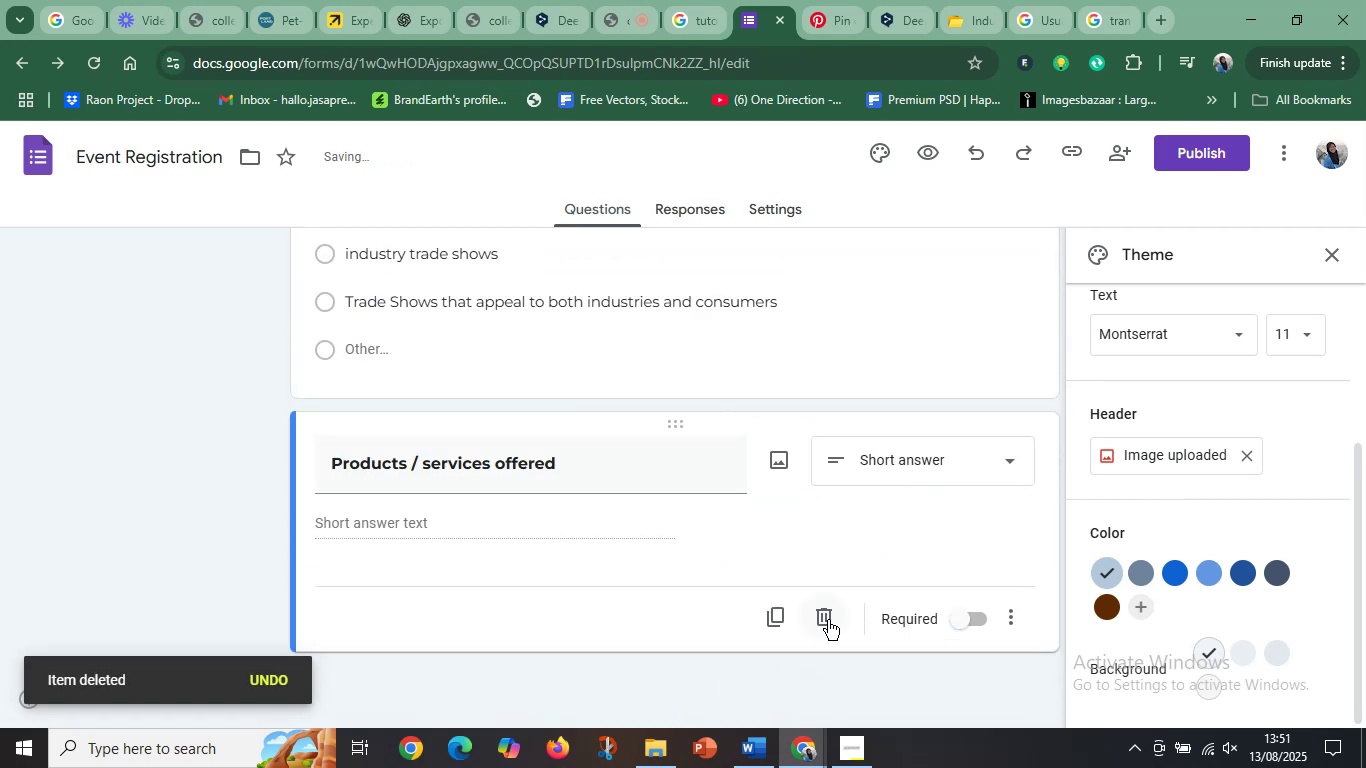 
scroll: coordinate [822, 624], scroll_direction: down, amount: 4.0
 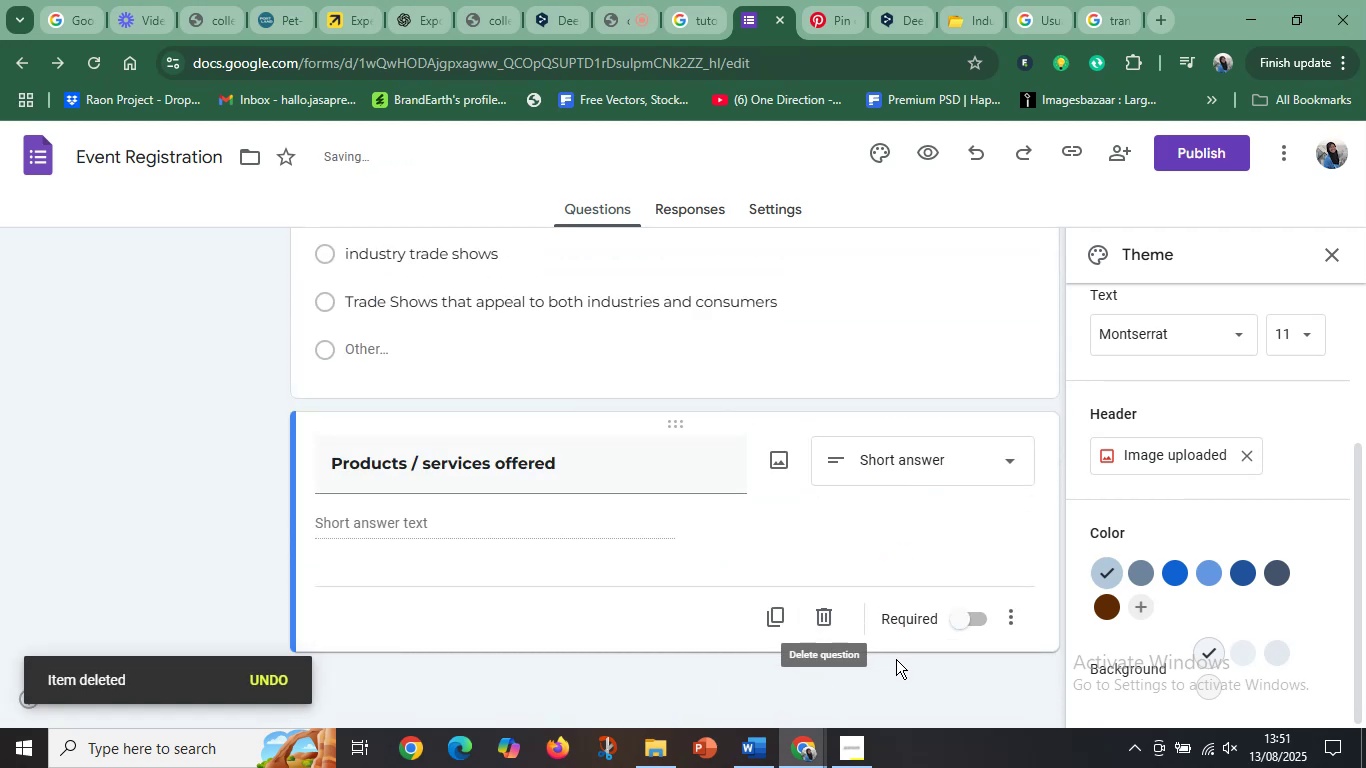 
left_click([896, 659])
 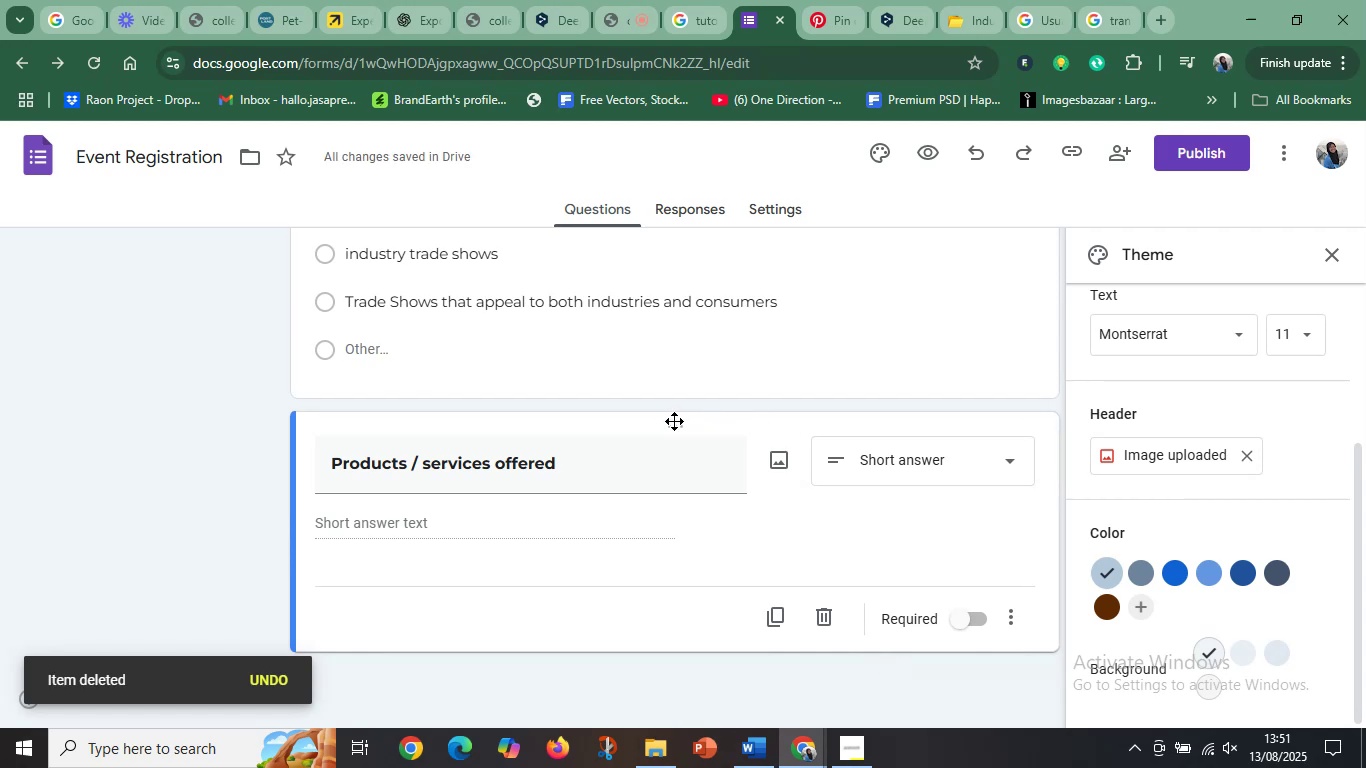 
right_click([673, 421])
 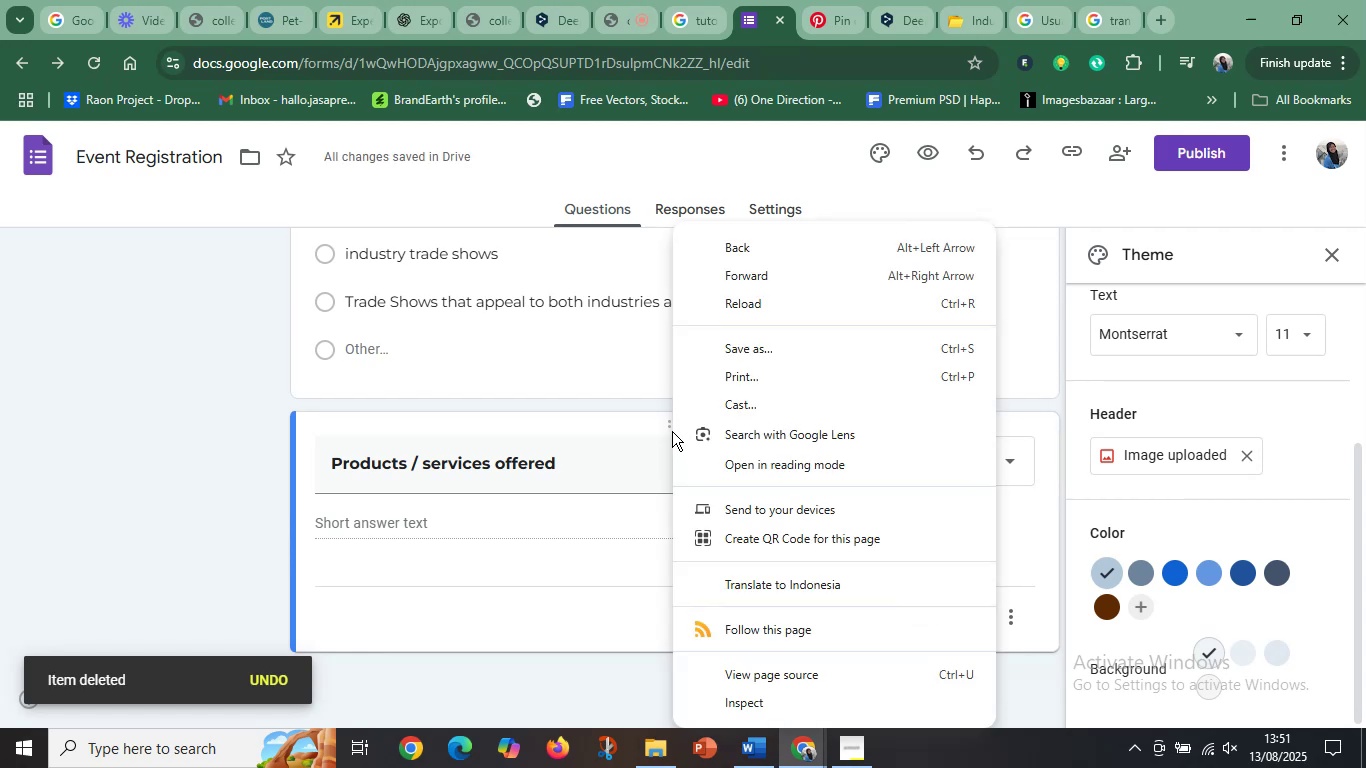 
left_click([672, 427])
 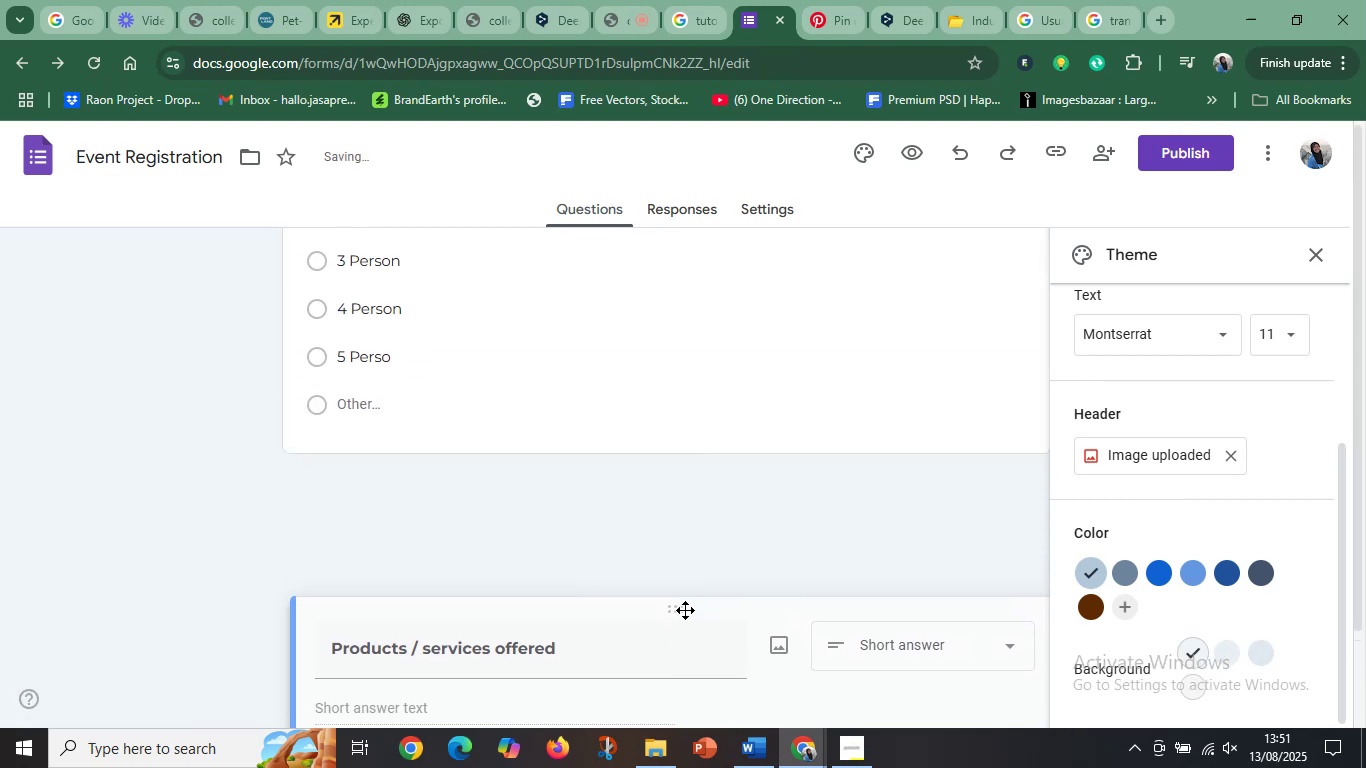 
wait(9.92)
 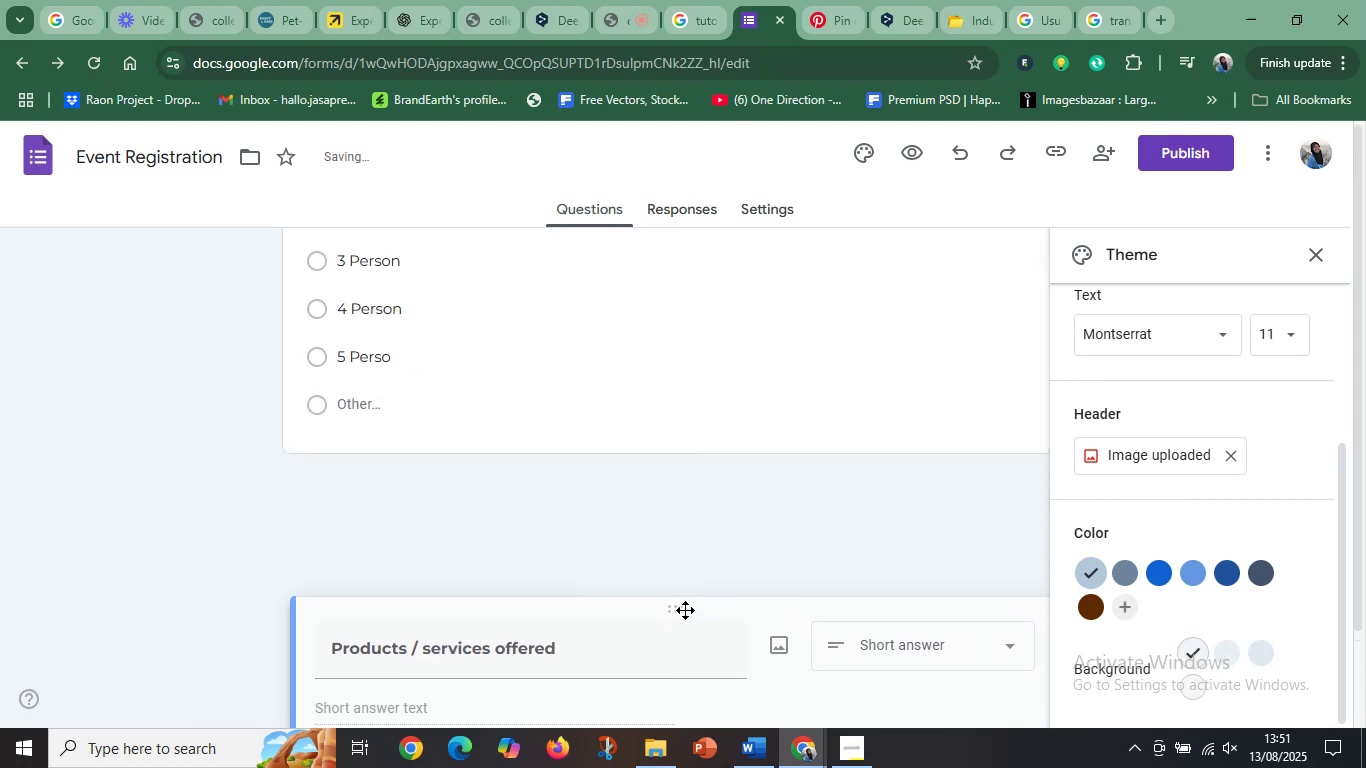 
scroll: coordinate [640, 482], scroll_direction: down, amount: 1.0
 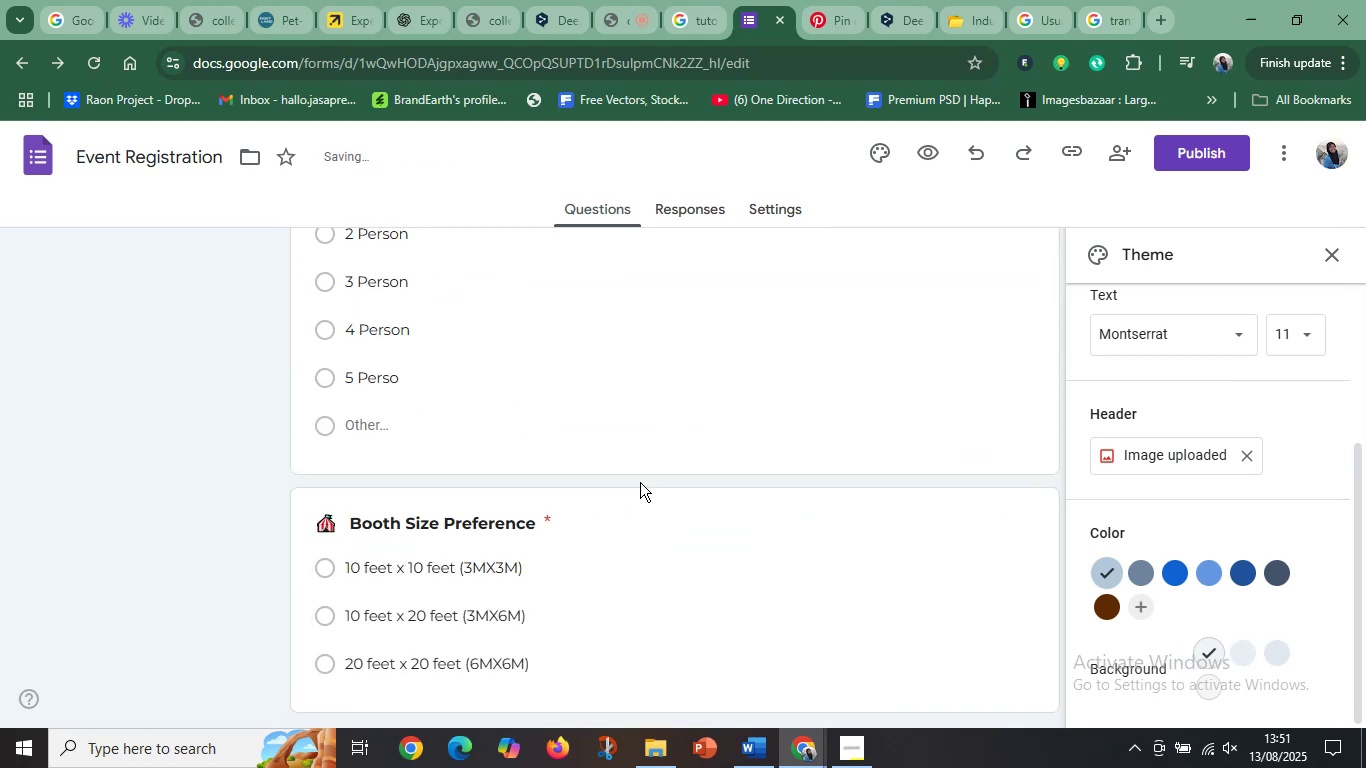 
scroll: coordinate [642, 479], scroll_direction: up, amount: 11.0
 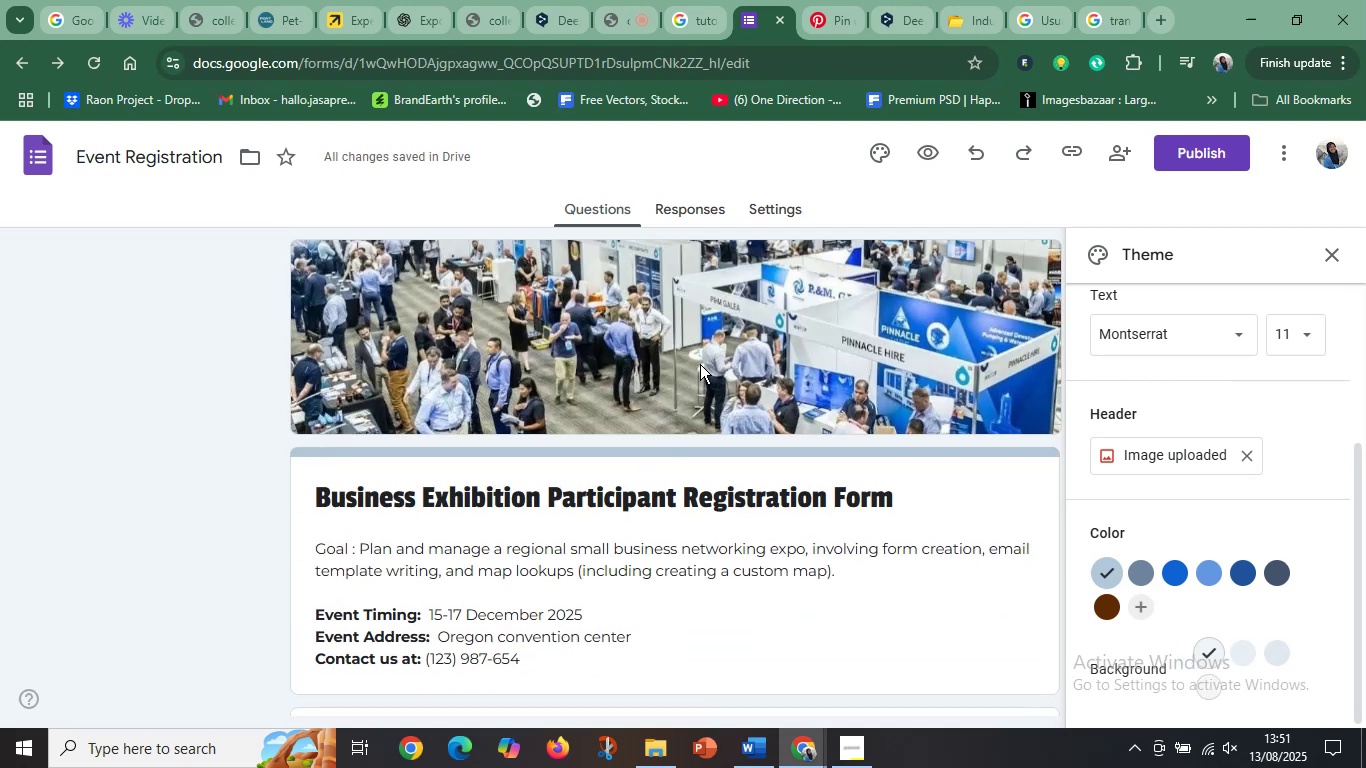 
left_click([700, 364])
 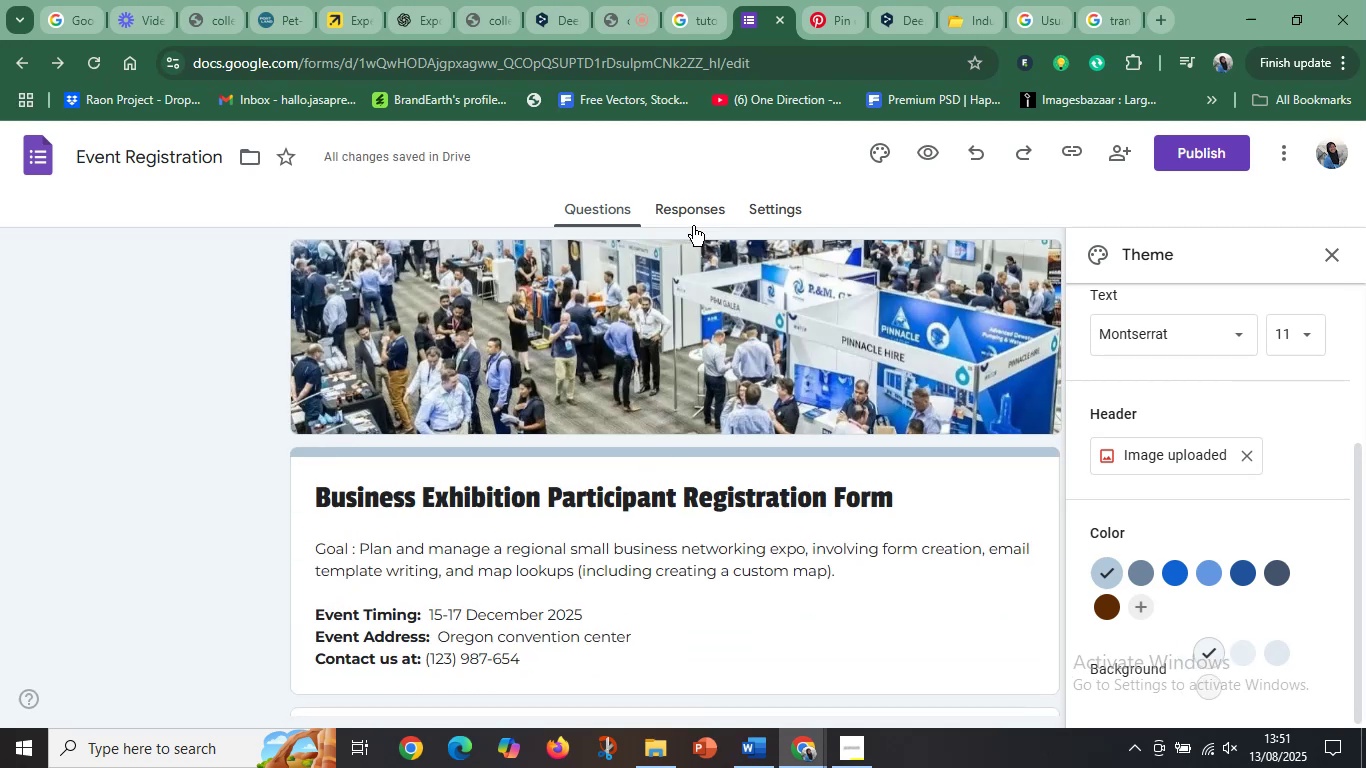 
left_click([696, 211])
 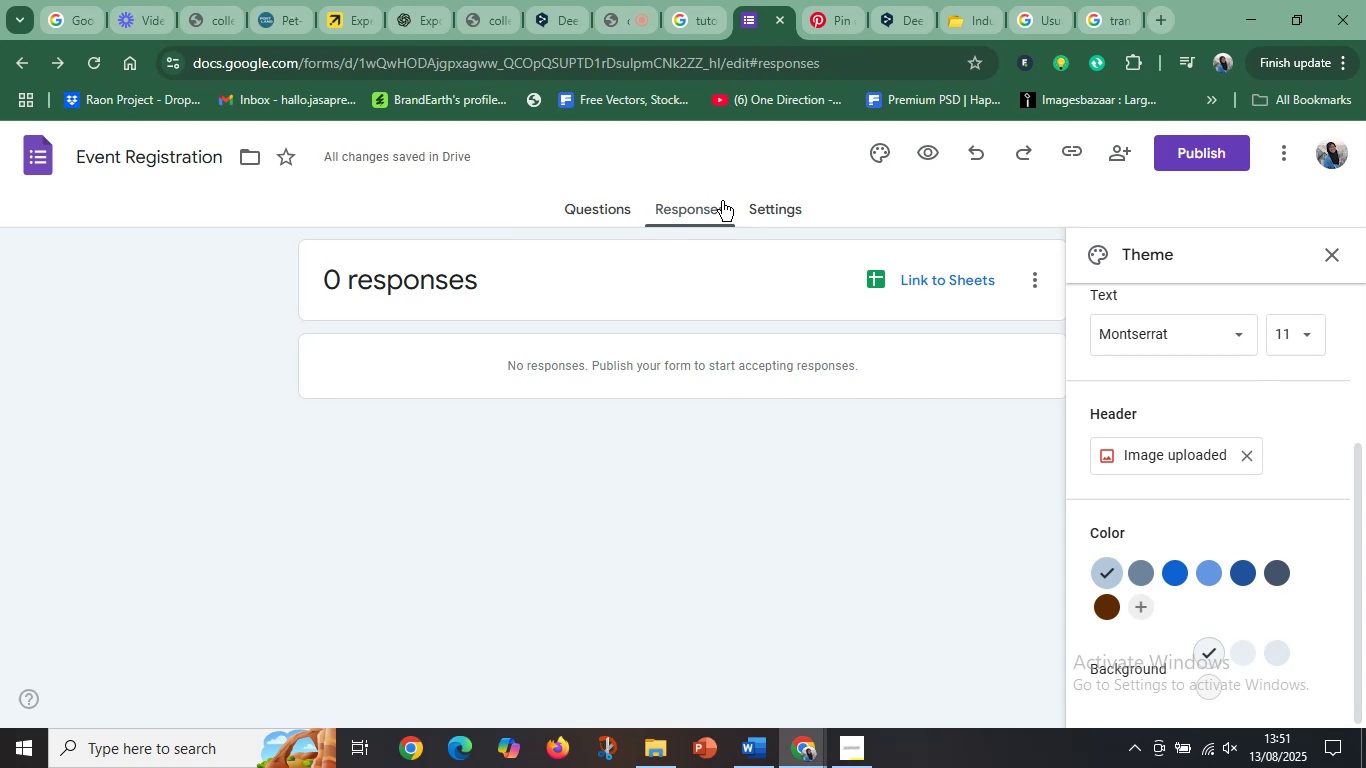 
left_click([768, 206])
 